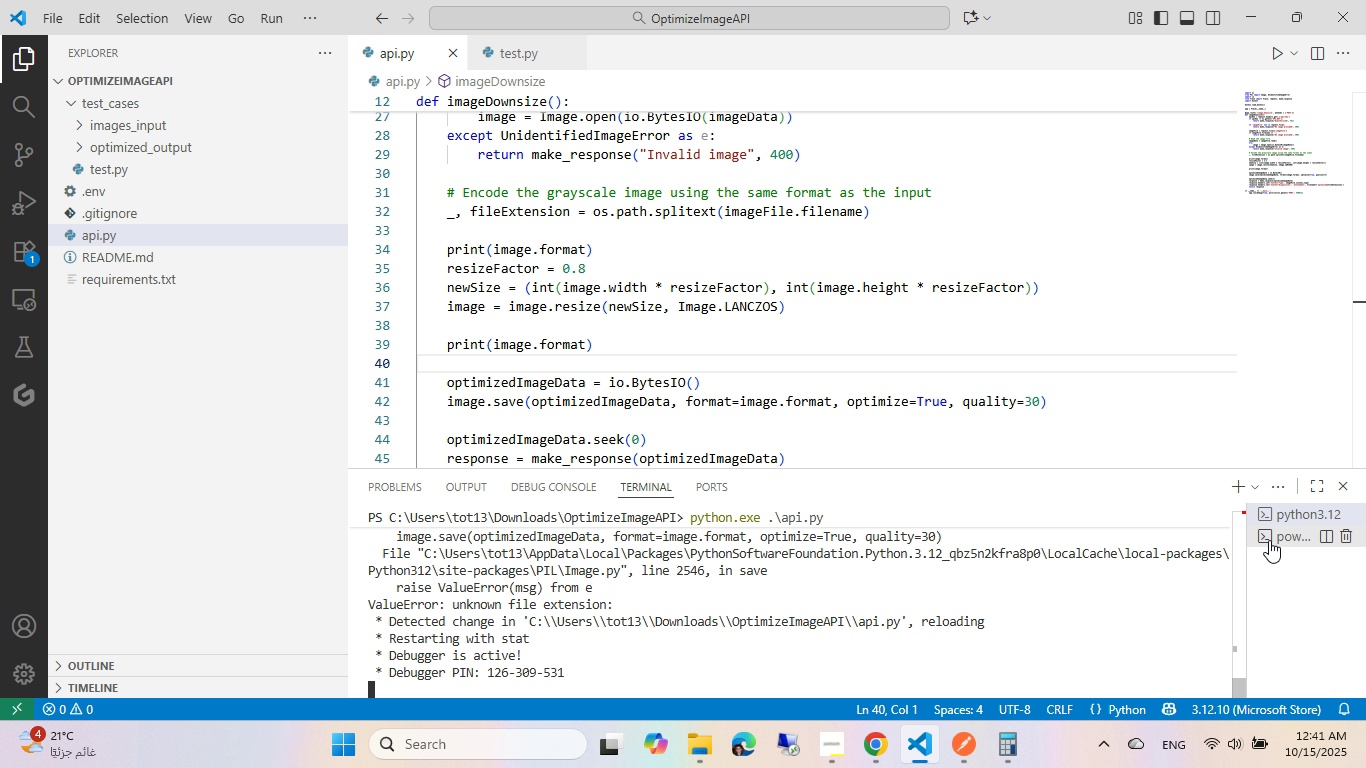 
left_click([1269, 540])
 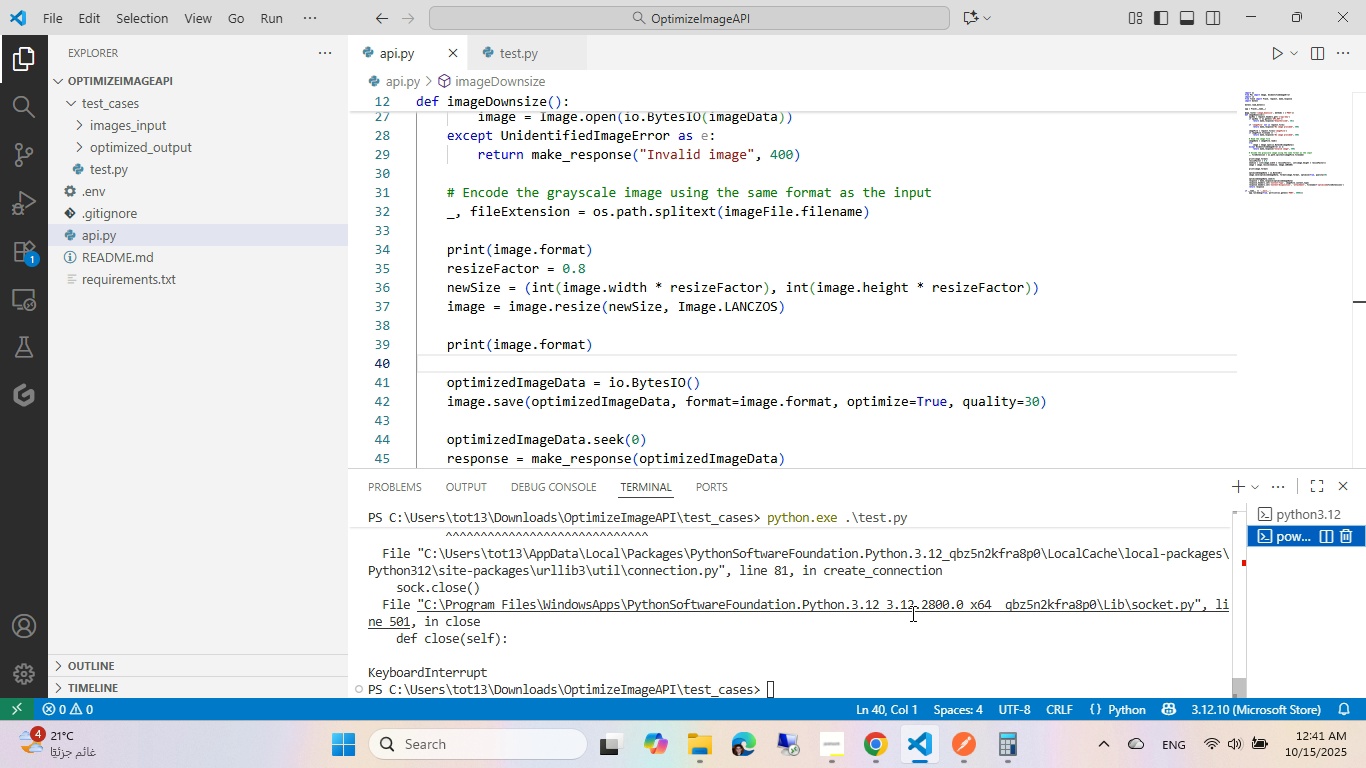 
left_click([873, 614])
 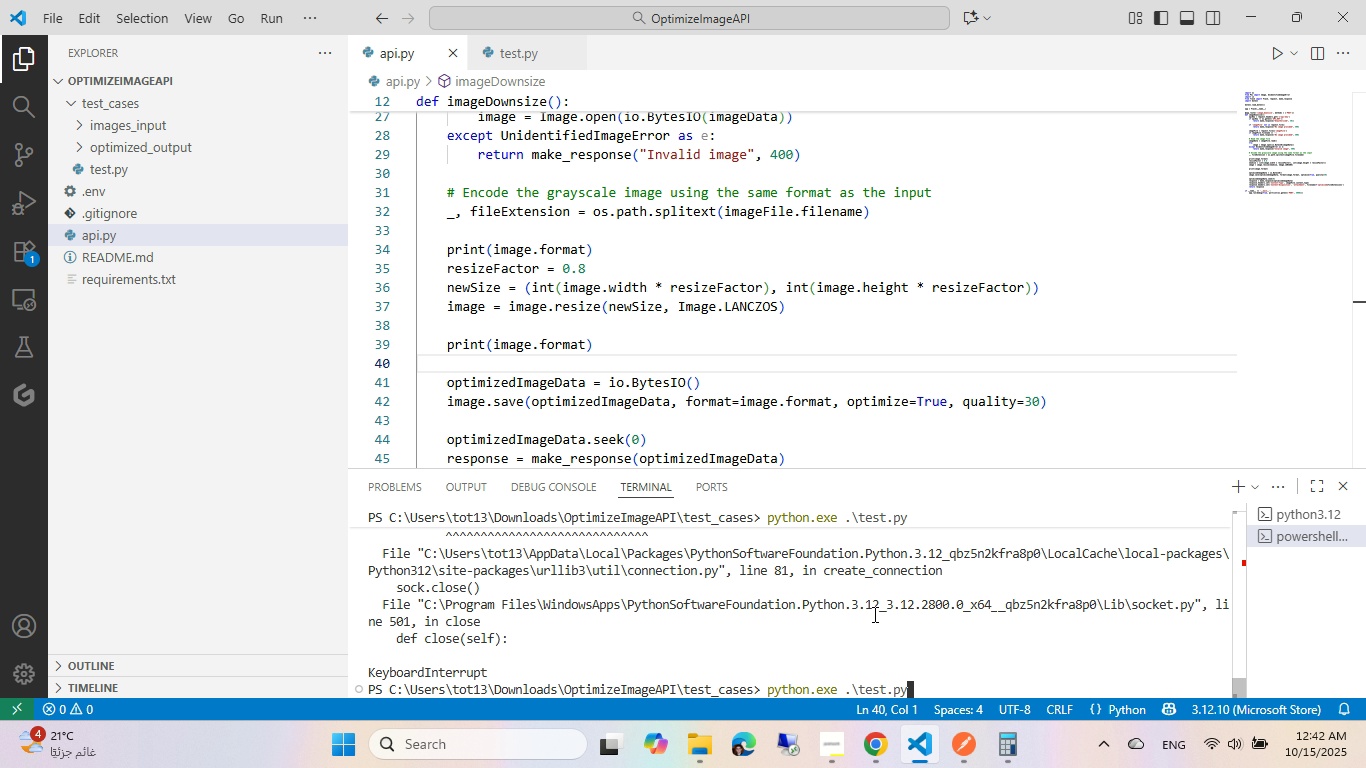 
key(Control+ArrowUp)
 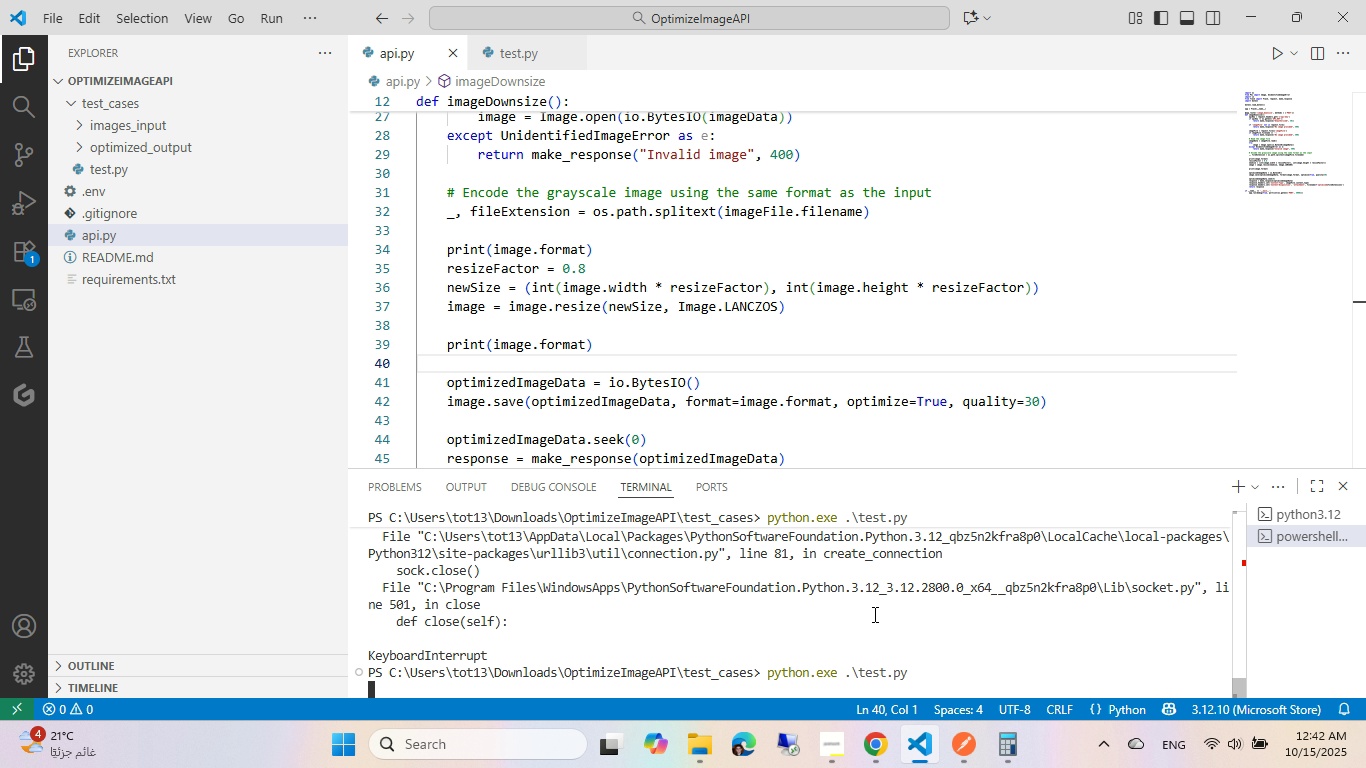 
key(Control+Enter)
 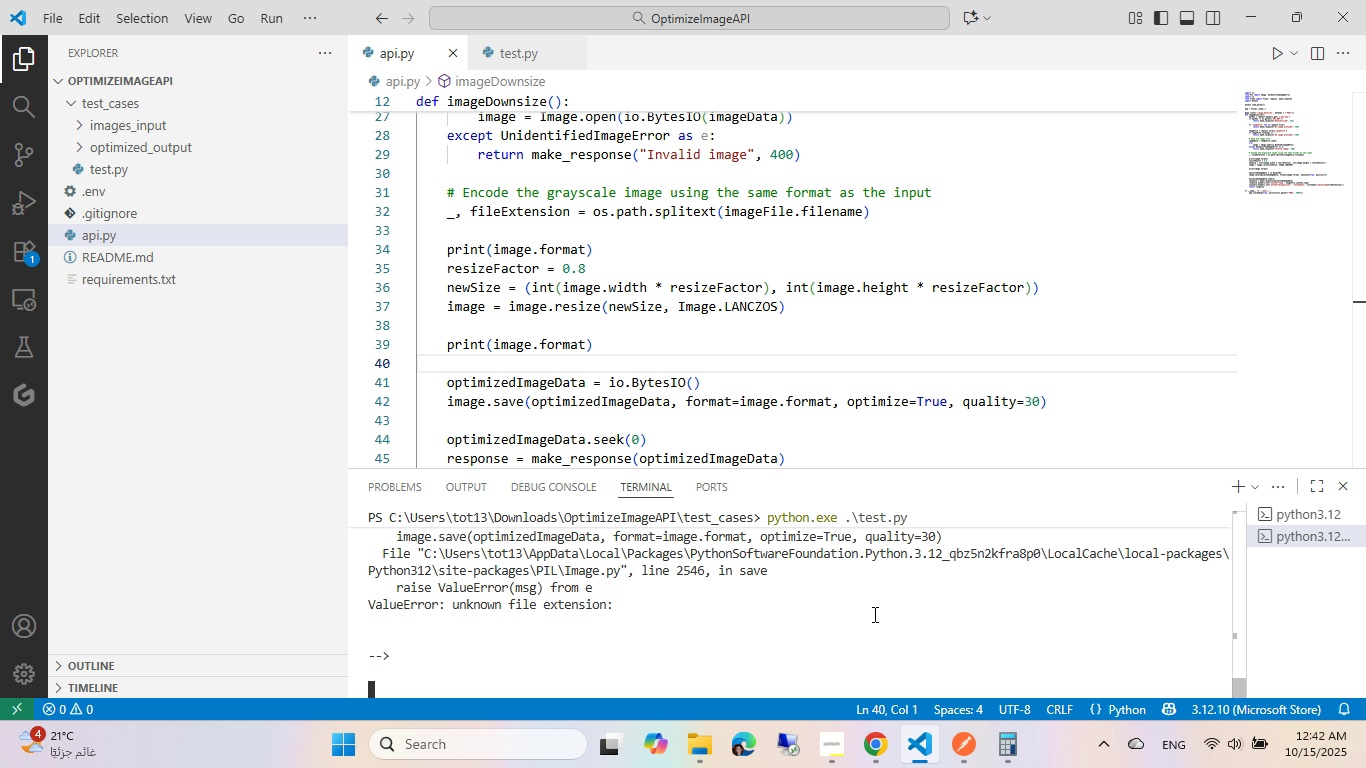 
key(Control+C)
 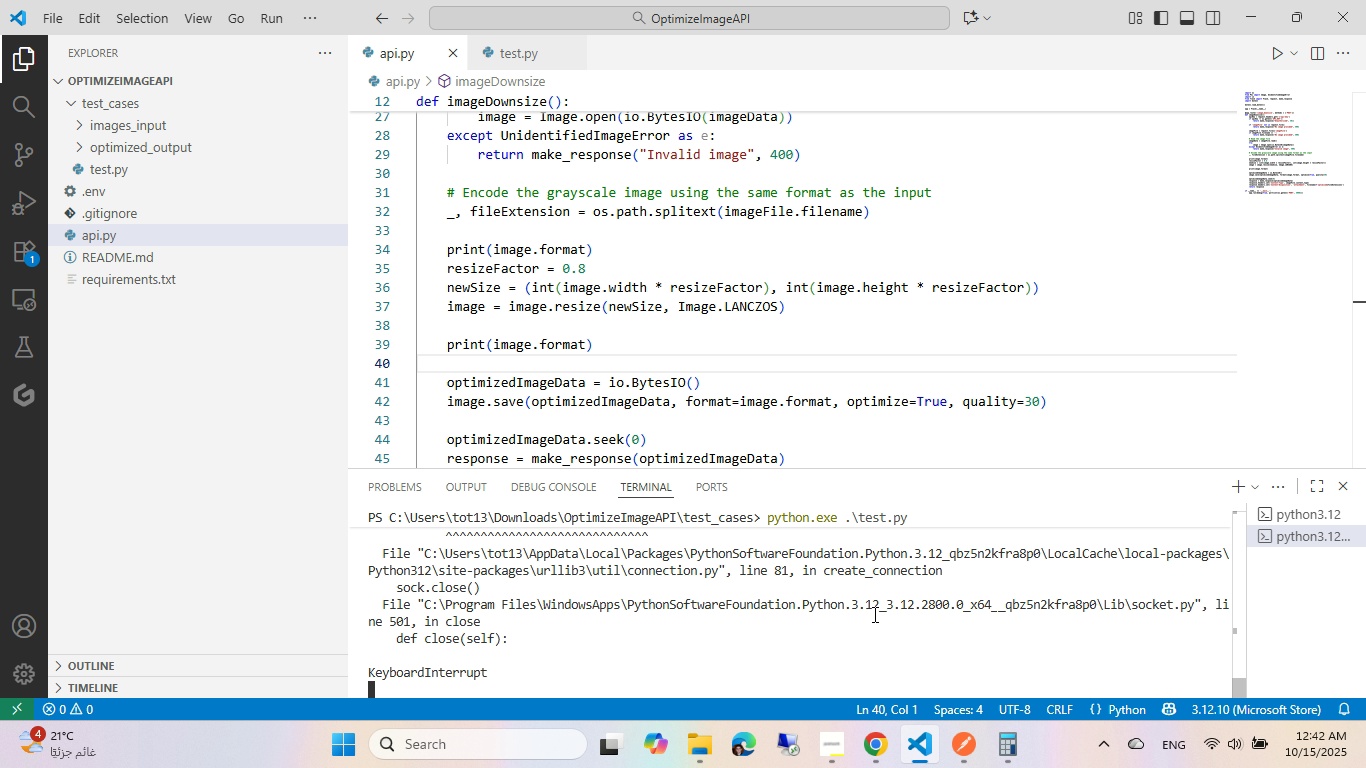 
key(Control+C)
 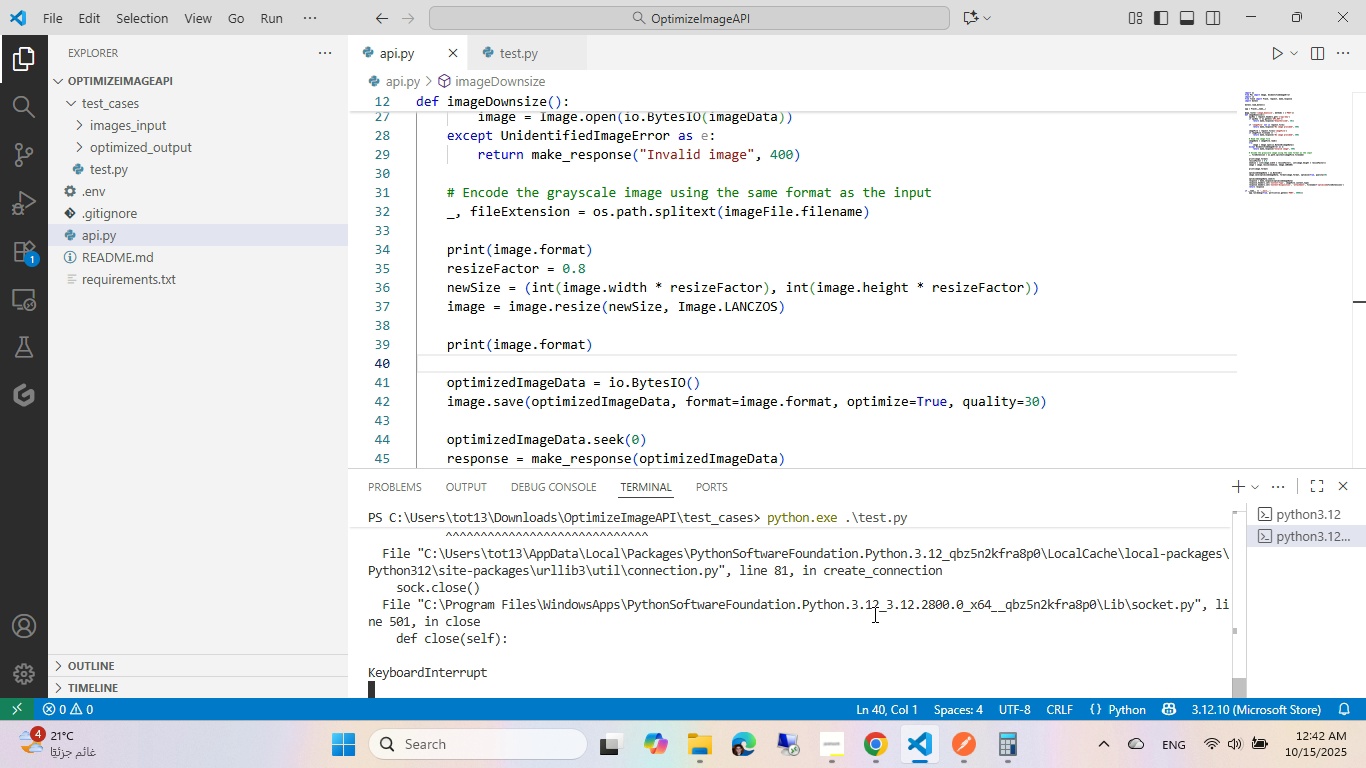 
key(Control+C)
 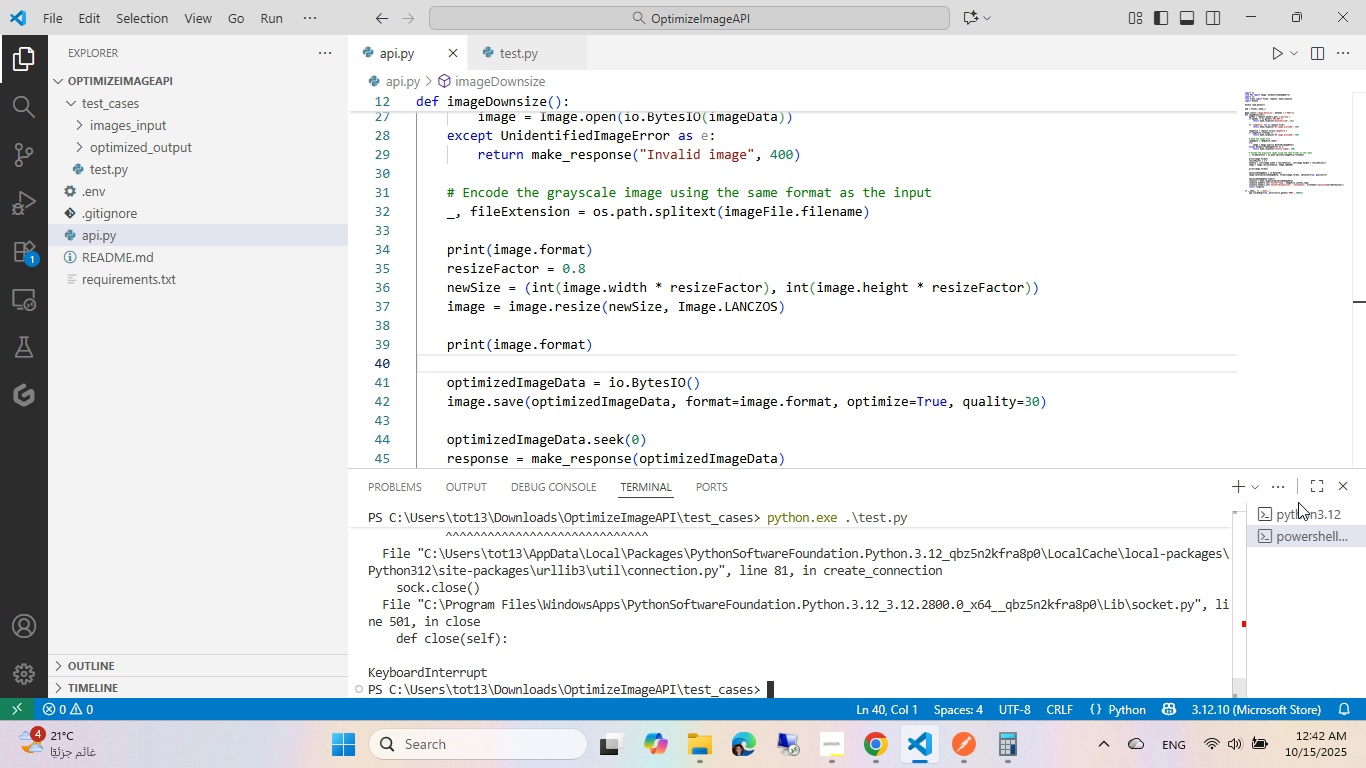 
left_click([1287, 505])
 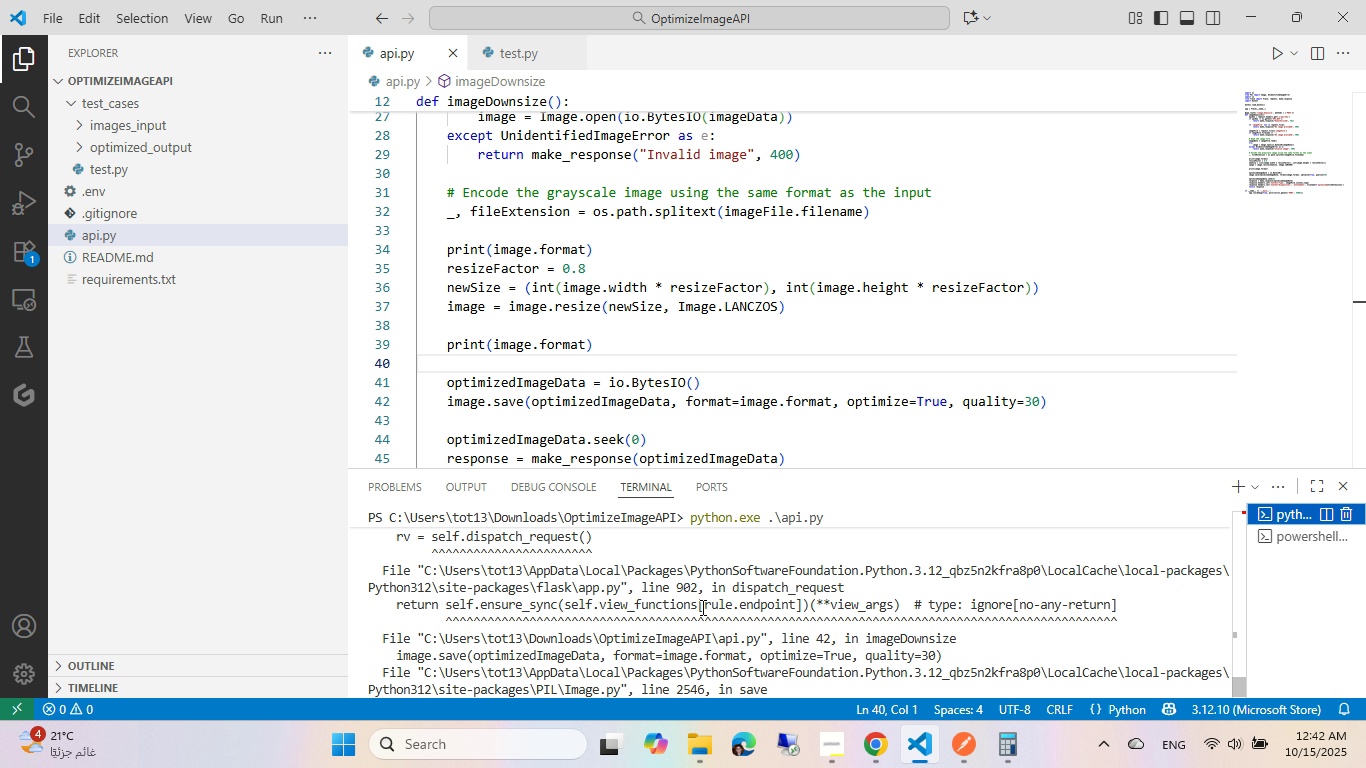 
scroll: coordinate [701, 607], scroll_direction: up, amount: 14.0
 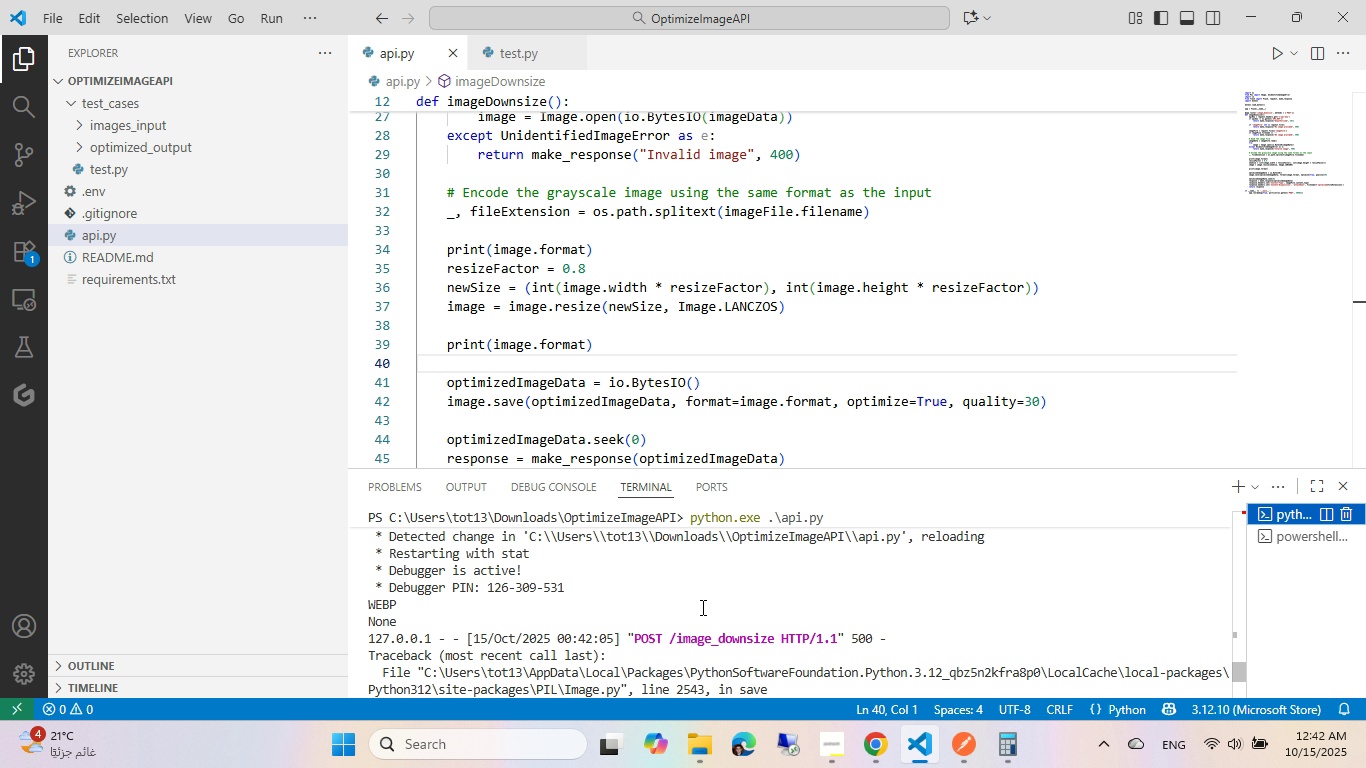 
scroll: coordinate [701, 607], scroll_direction: down, amount: 1.0
 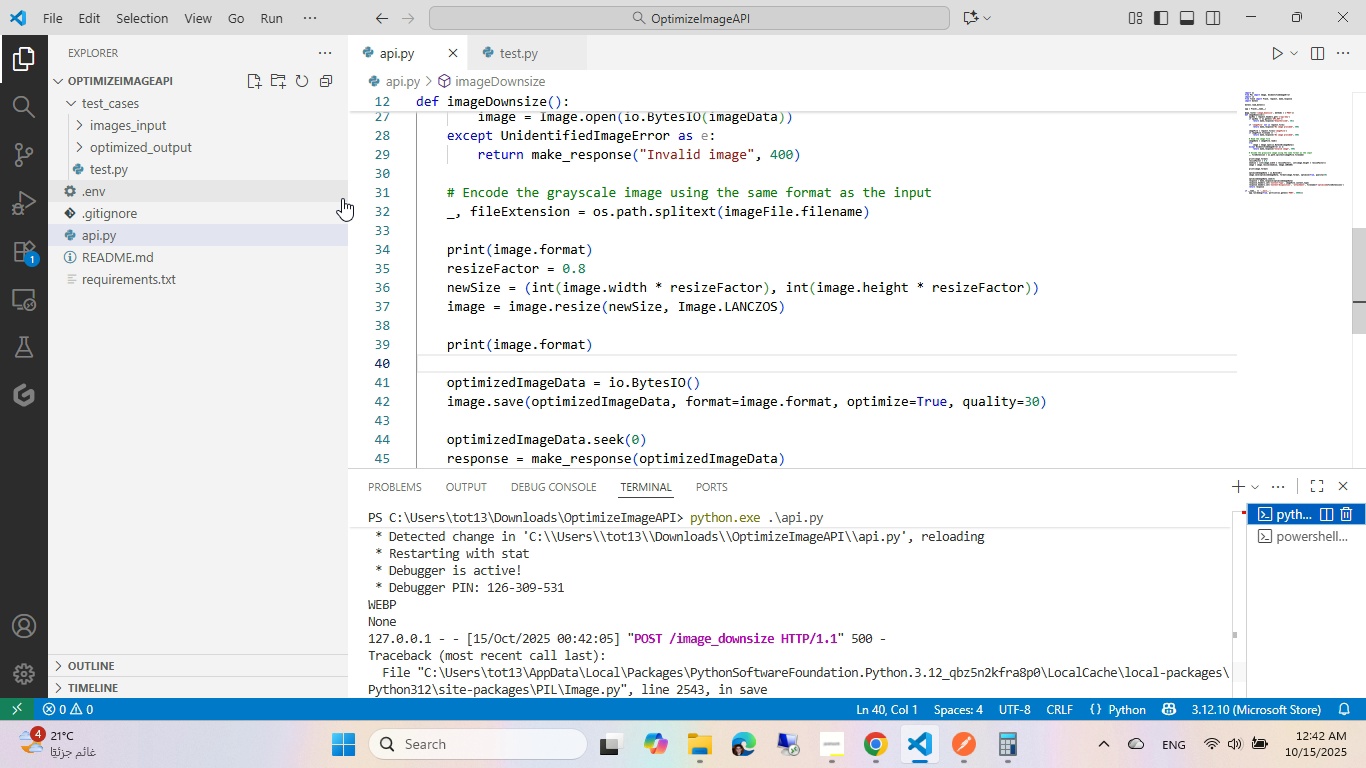 
wait(14.17)
 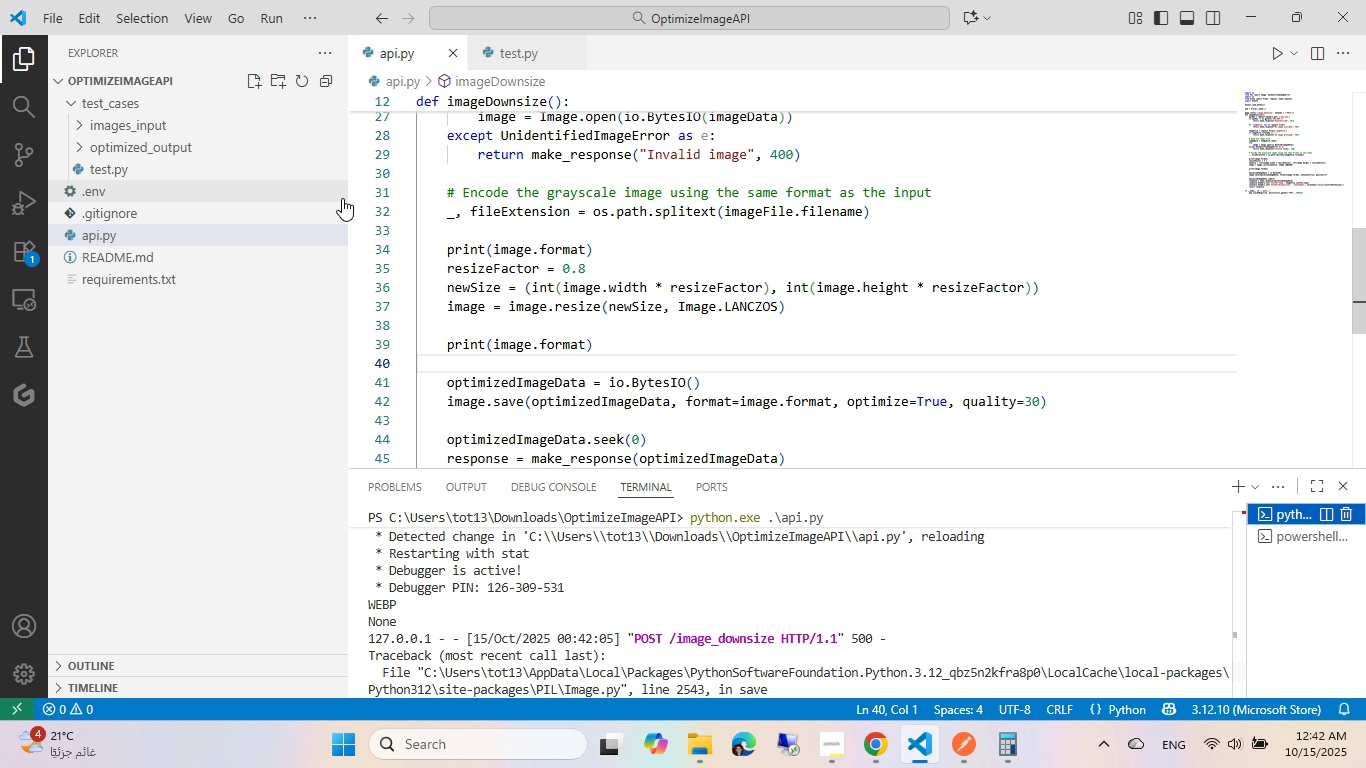 
scroll: coordinate [773, 373], scroll_direction: down, amount: 1.0
 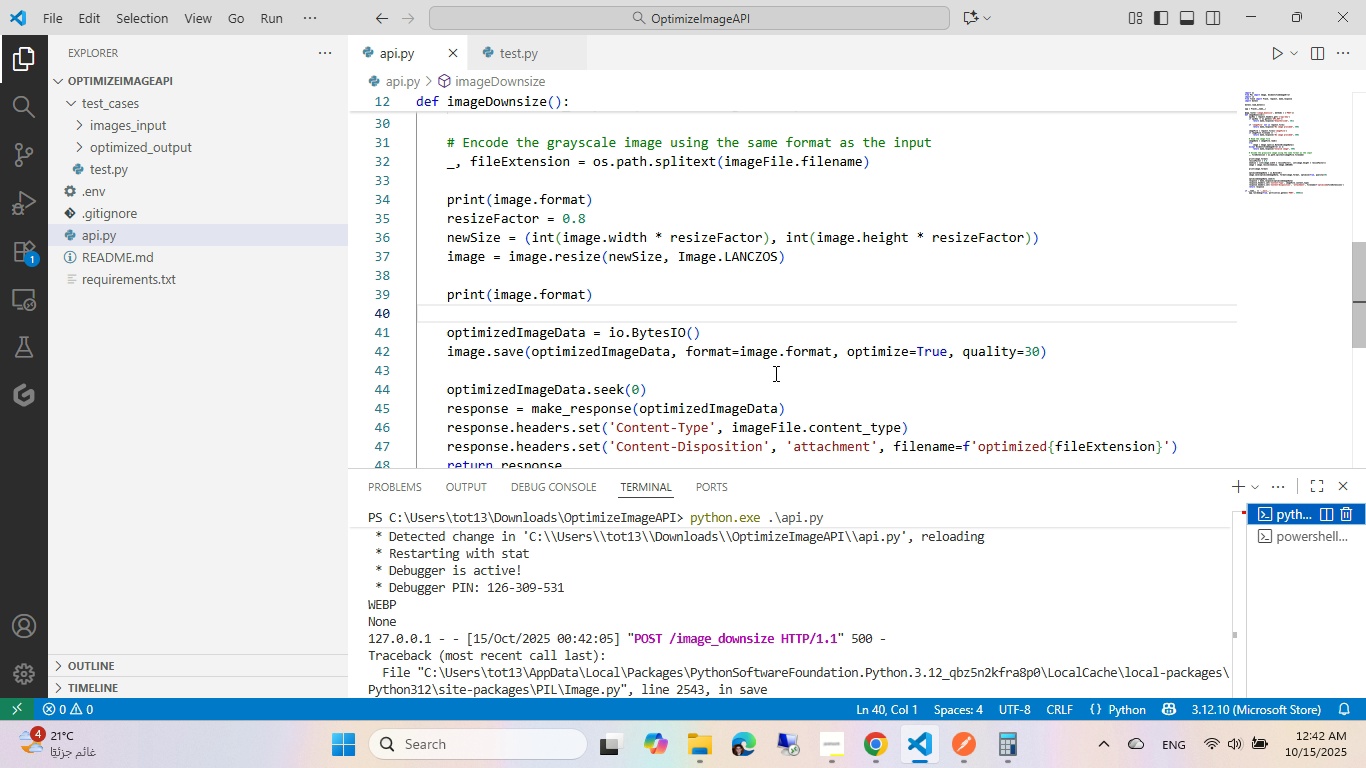 
scroll: coordinate [773, 360], scroll_direction: up, amount: 1.0
 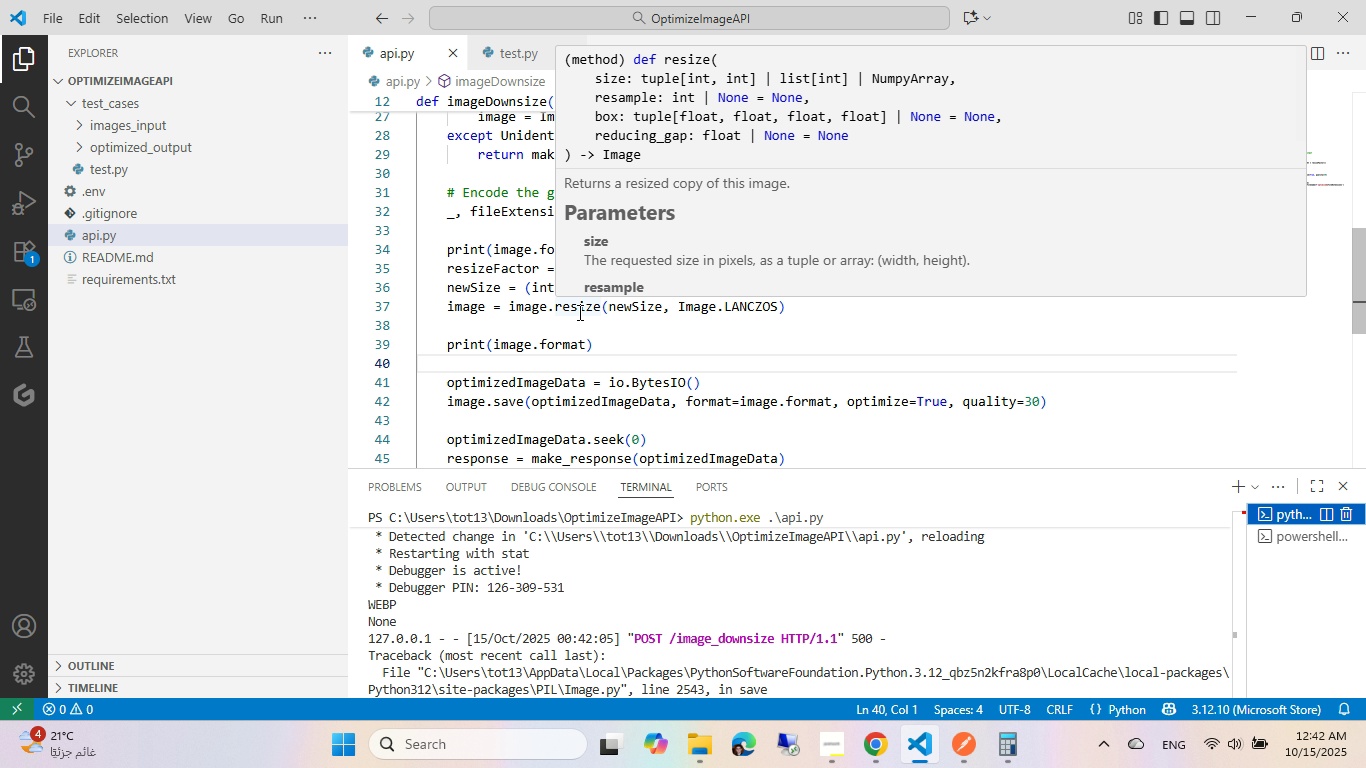 
wait(14.51)
 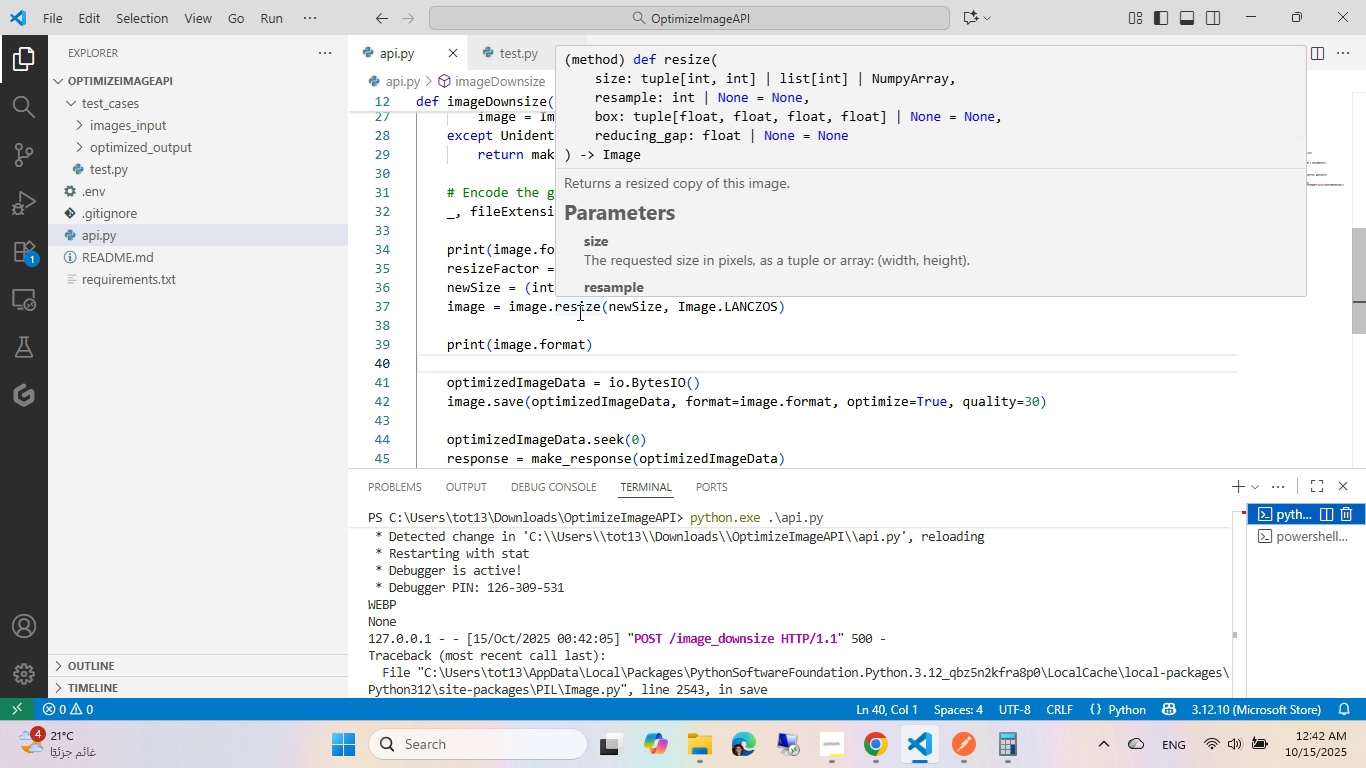 
scroll: coordinate [702, 232], scroll_direction: down, amount: 3.0
 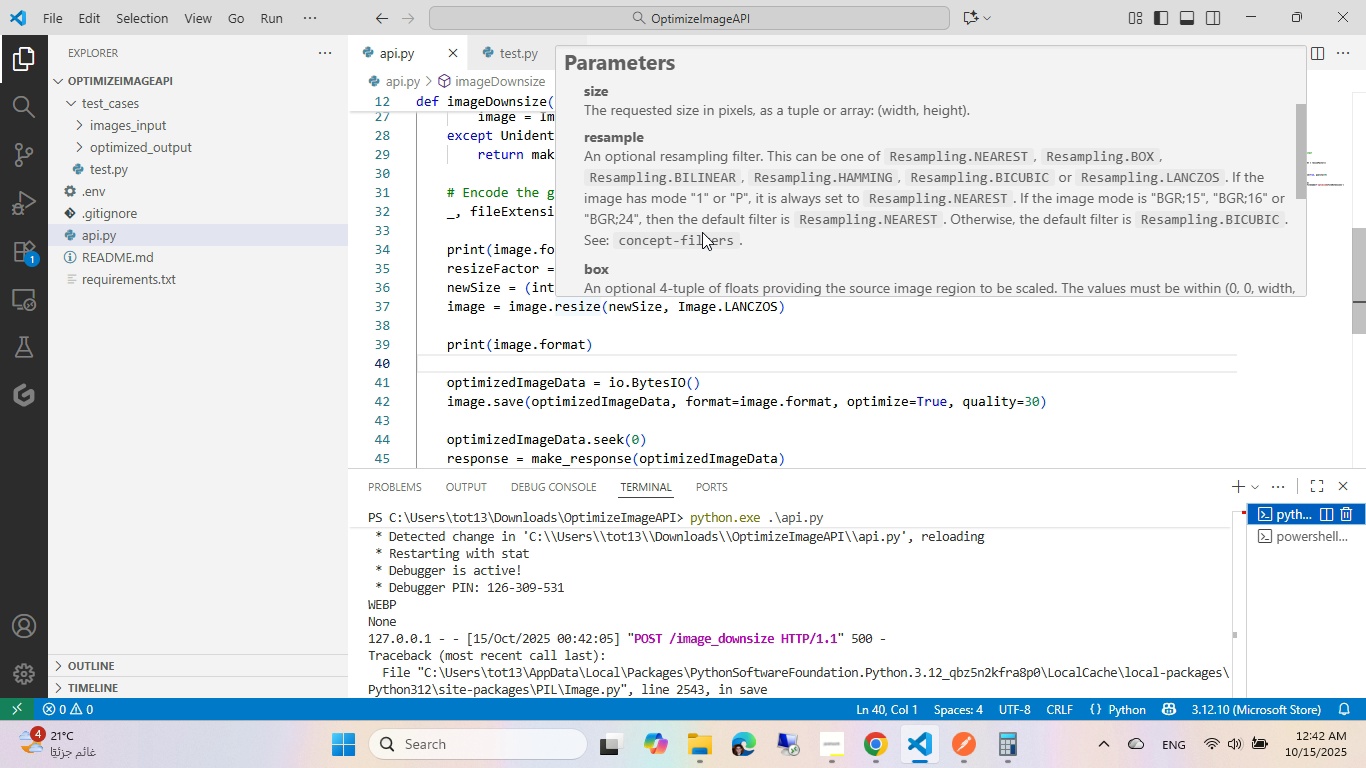 
wait(5.25)
 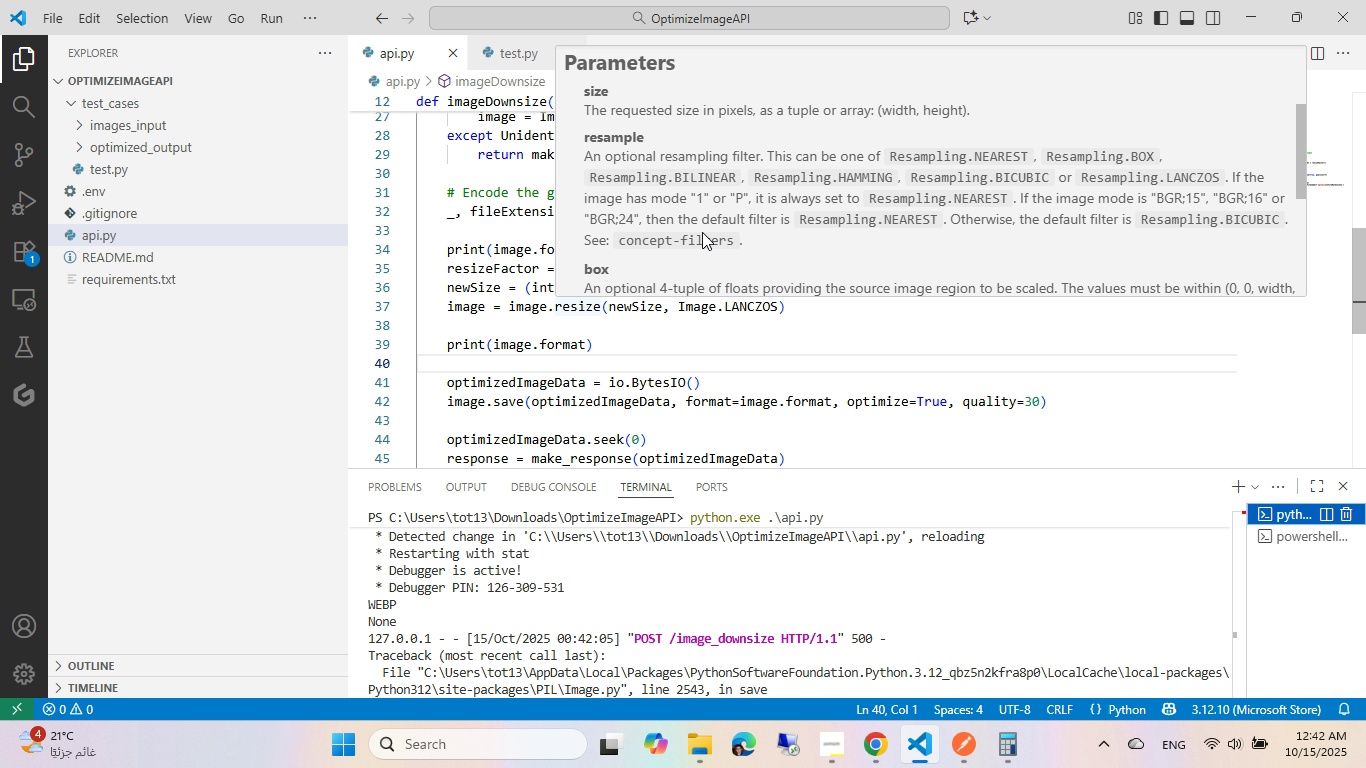 
scroll: coordinate [702, 232], scroll_direction: down, amount: 6.0
 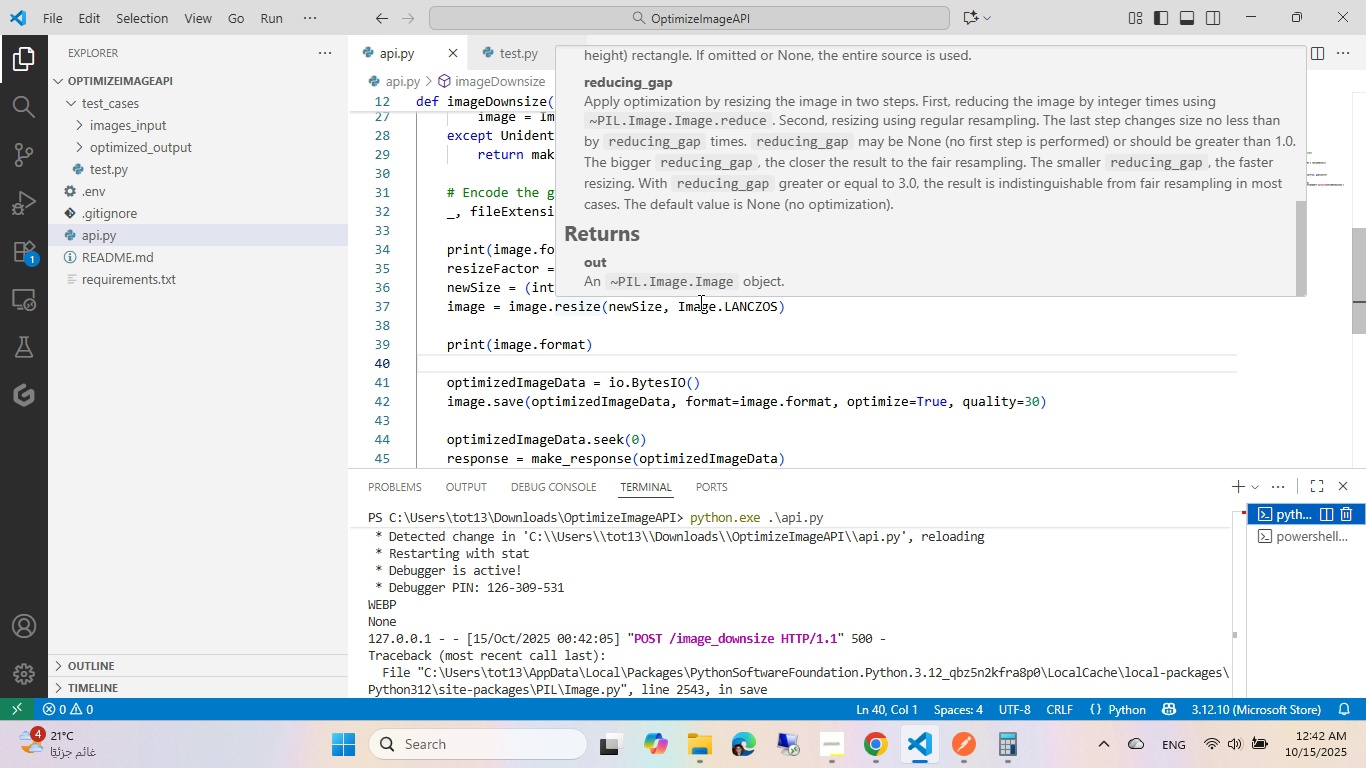 
left_click([707, 348])
 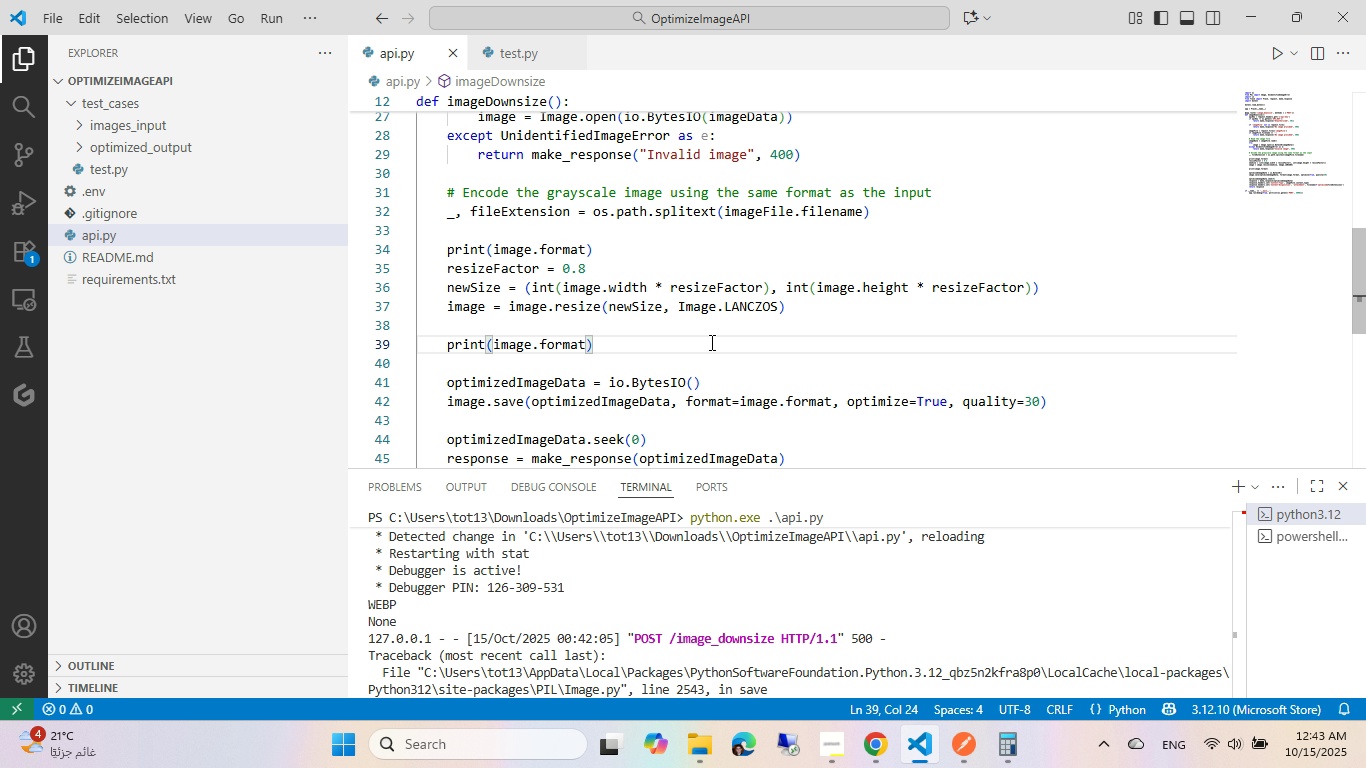 
wait(9.61)
 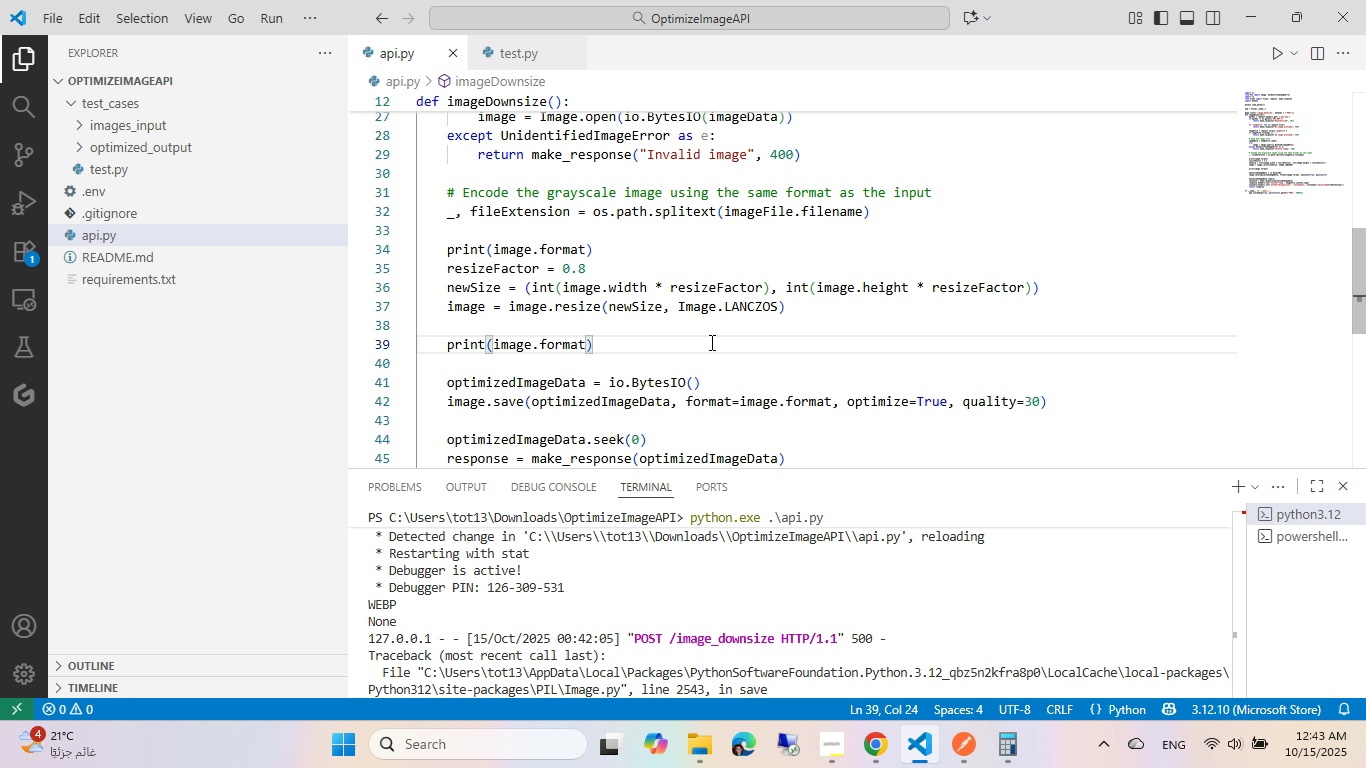 
key(Alt+AltLeft)
 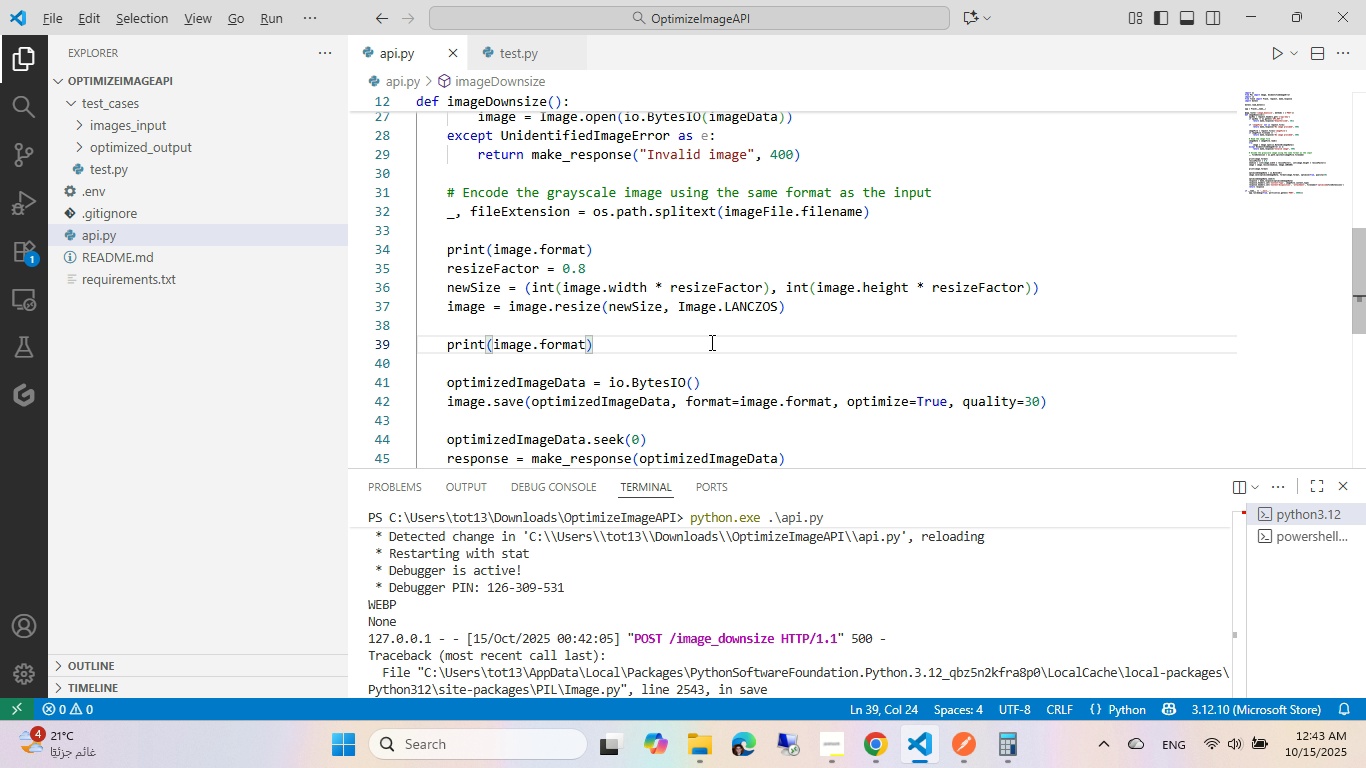 
key(Tab)
 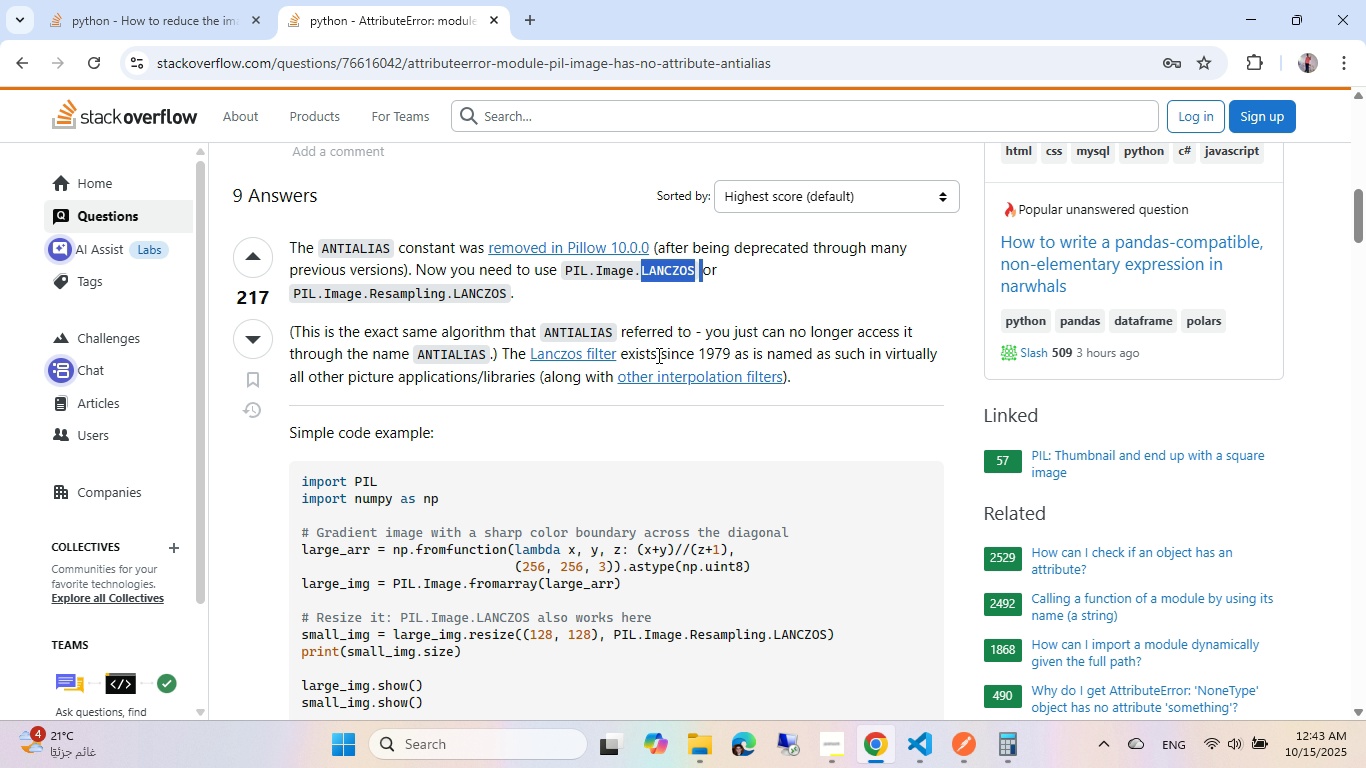 
scroll: coordinate [612, 364], scroll_direction: down, amount: 2.0
 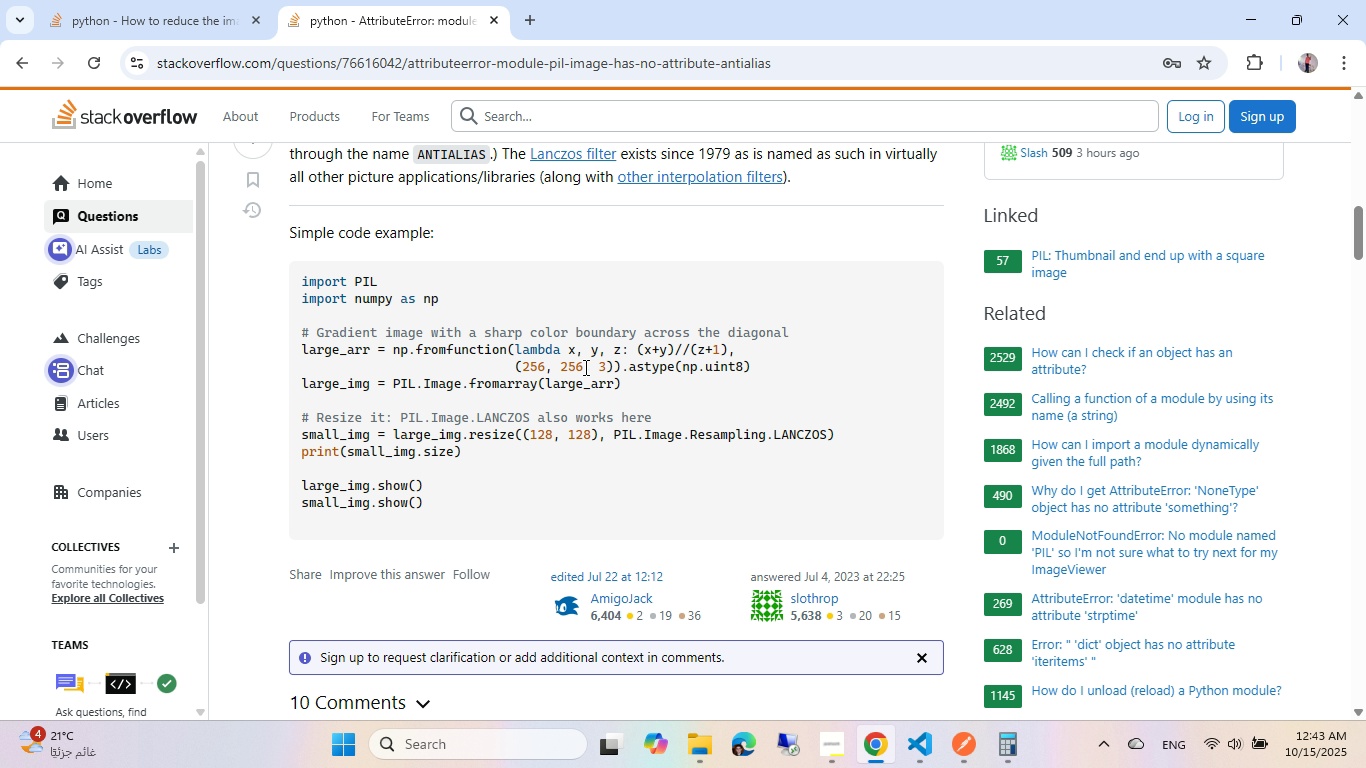 
scroll: coordinate [463, 362], scroll_direction: up, amount: 7.0
 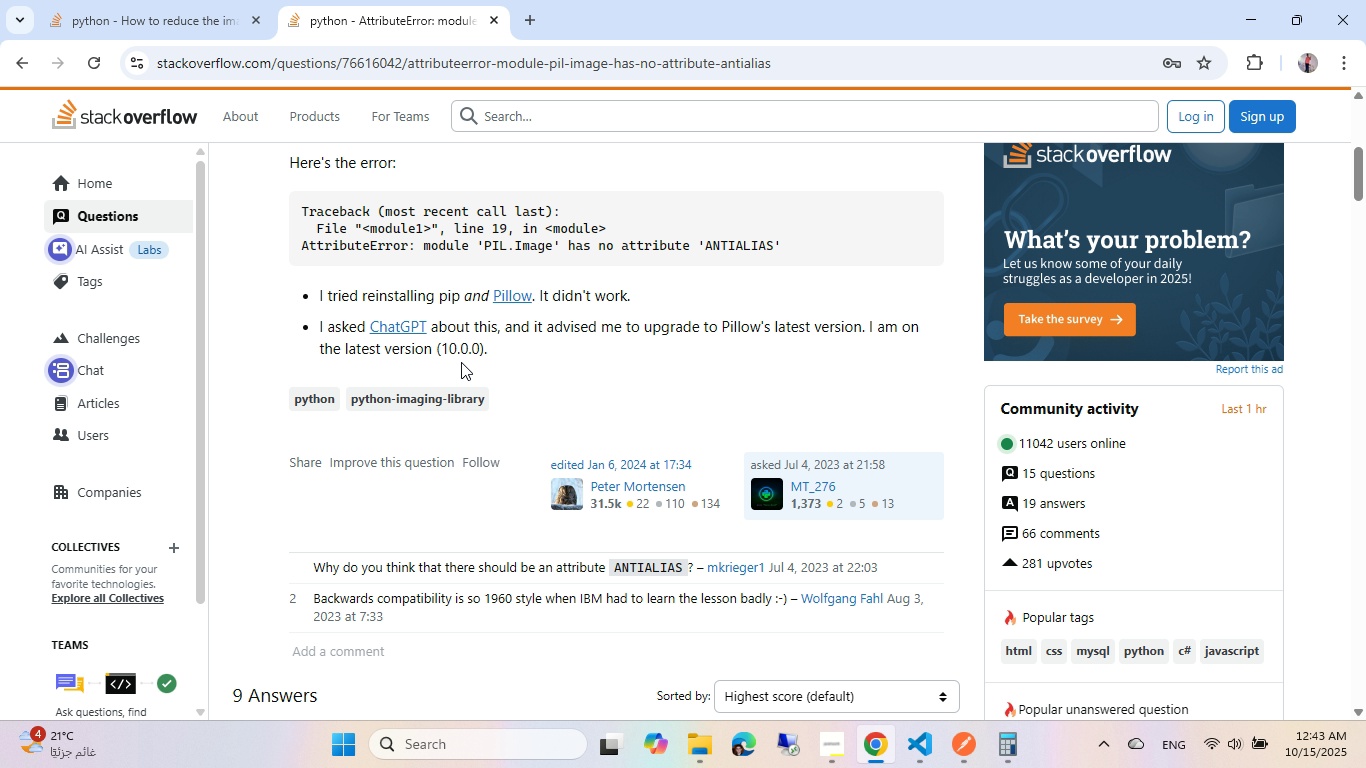 
key(Control+W)
 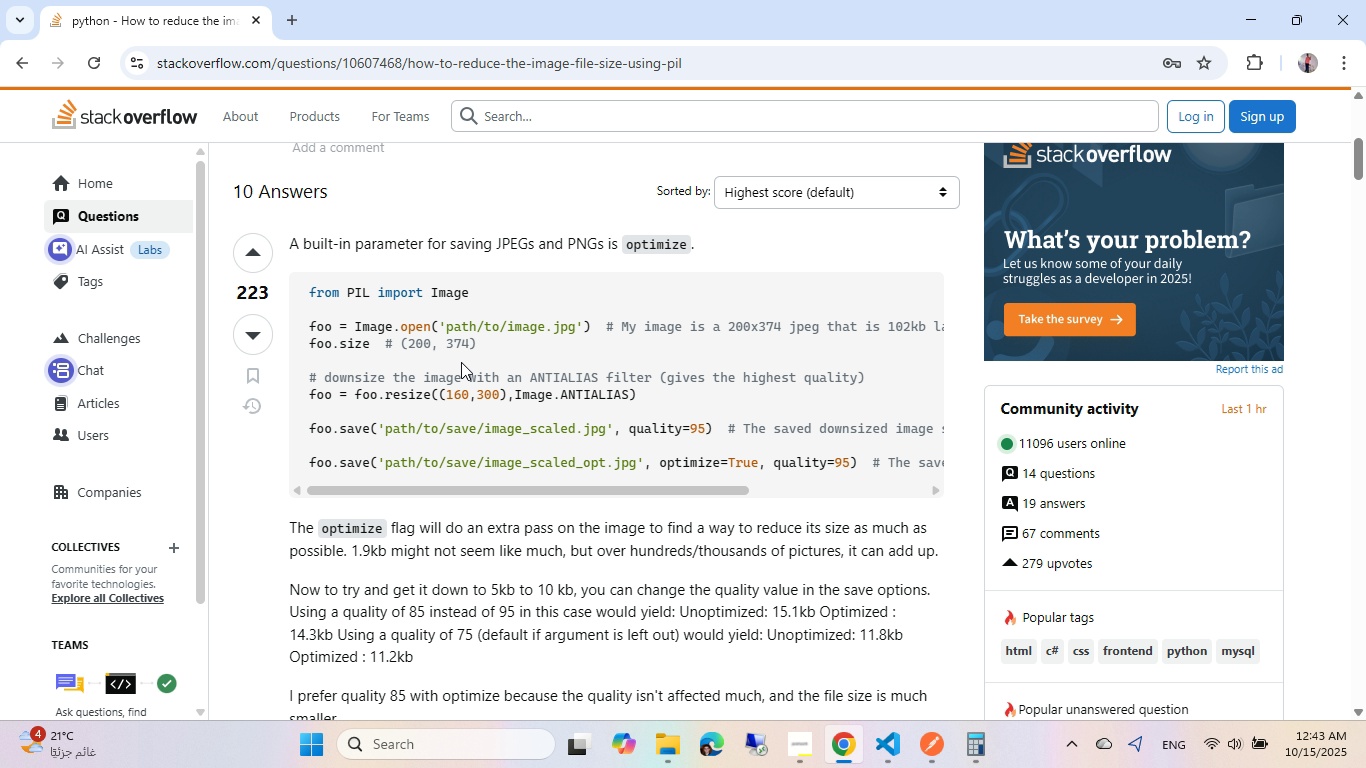 
wait(7.24)
 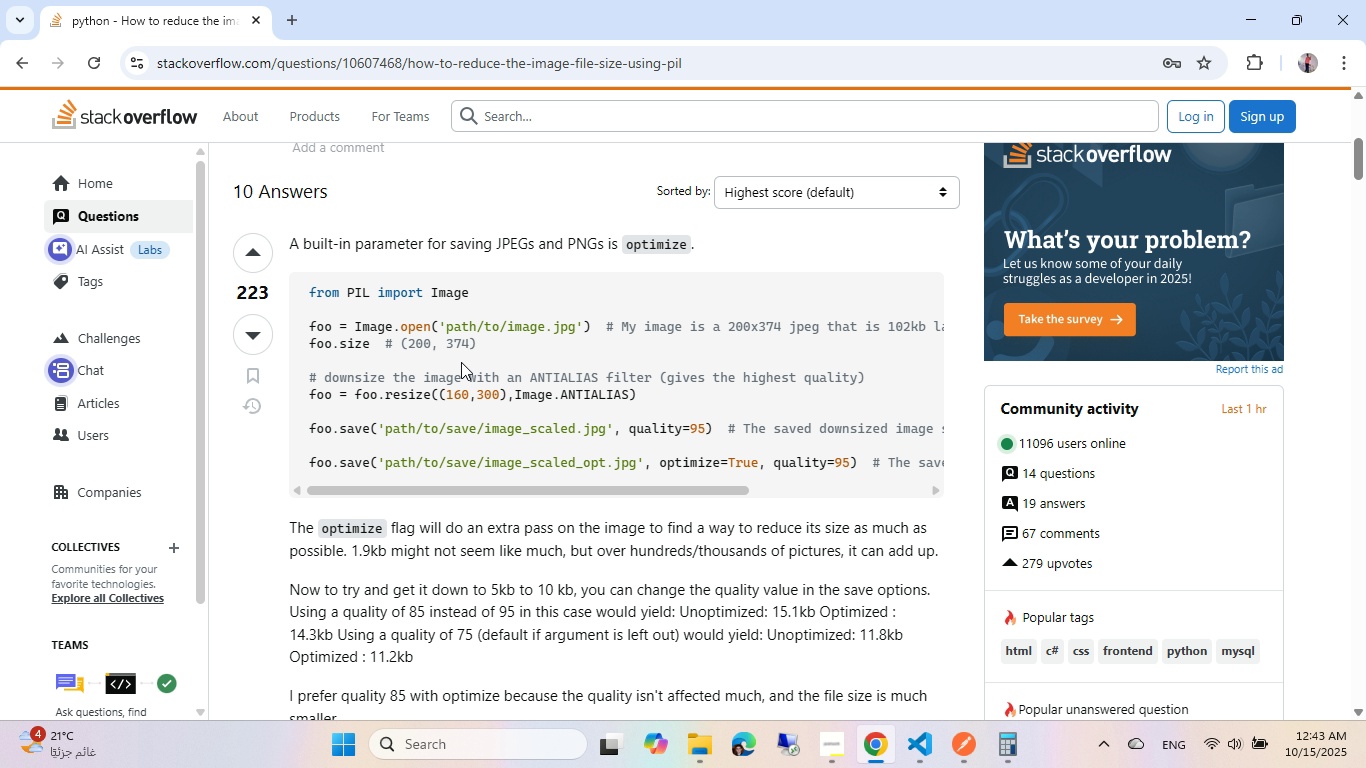 
key(Alt+Tab)
 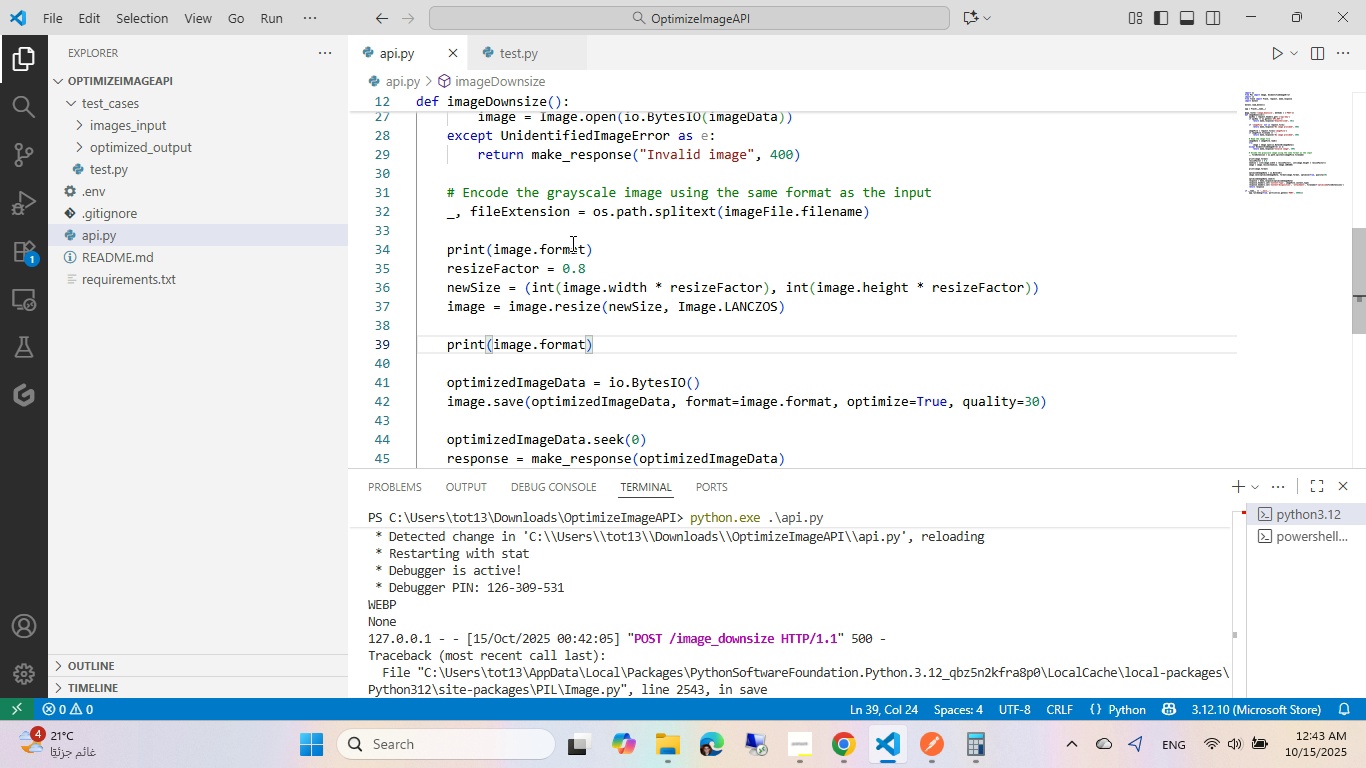 
wait(5.16)
 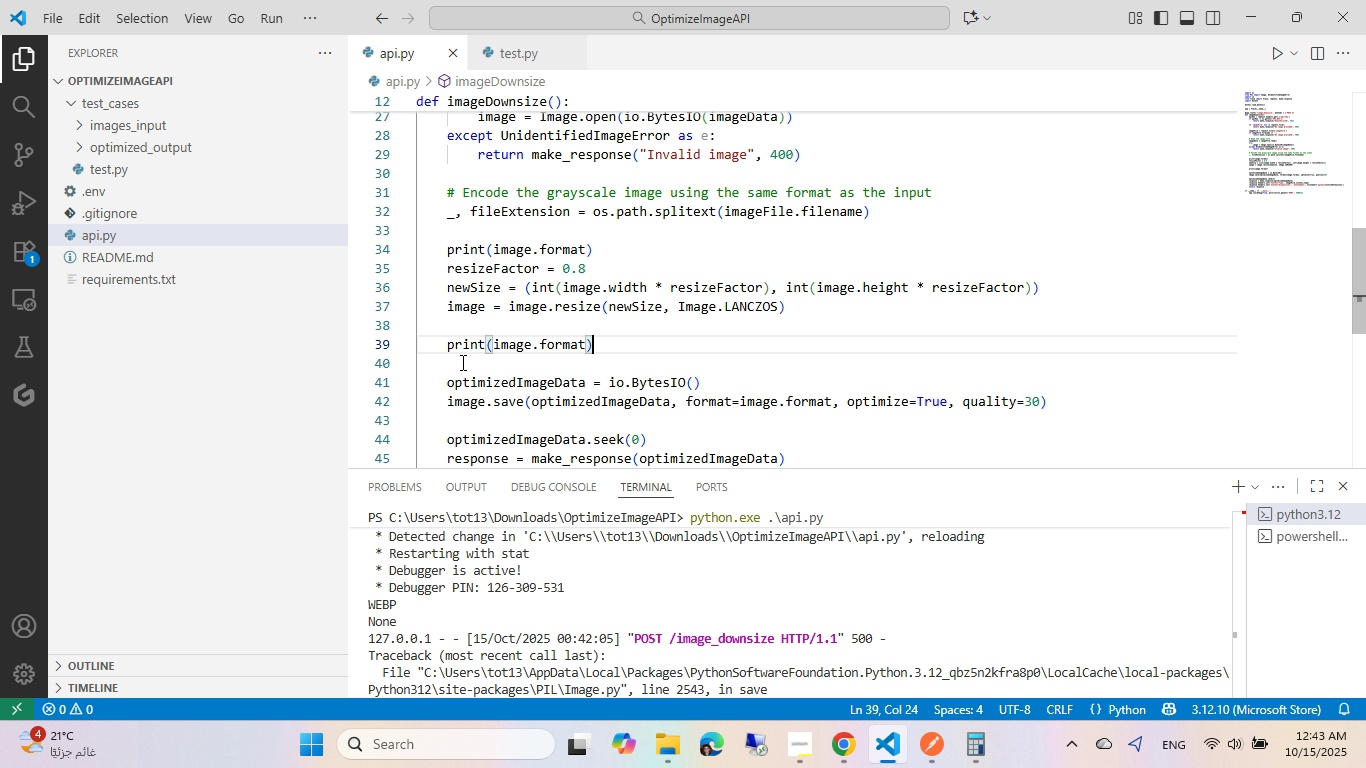 
left_click([613, 340])
 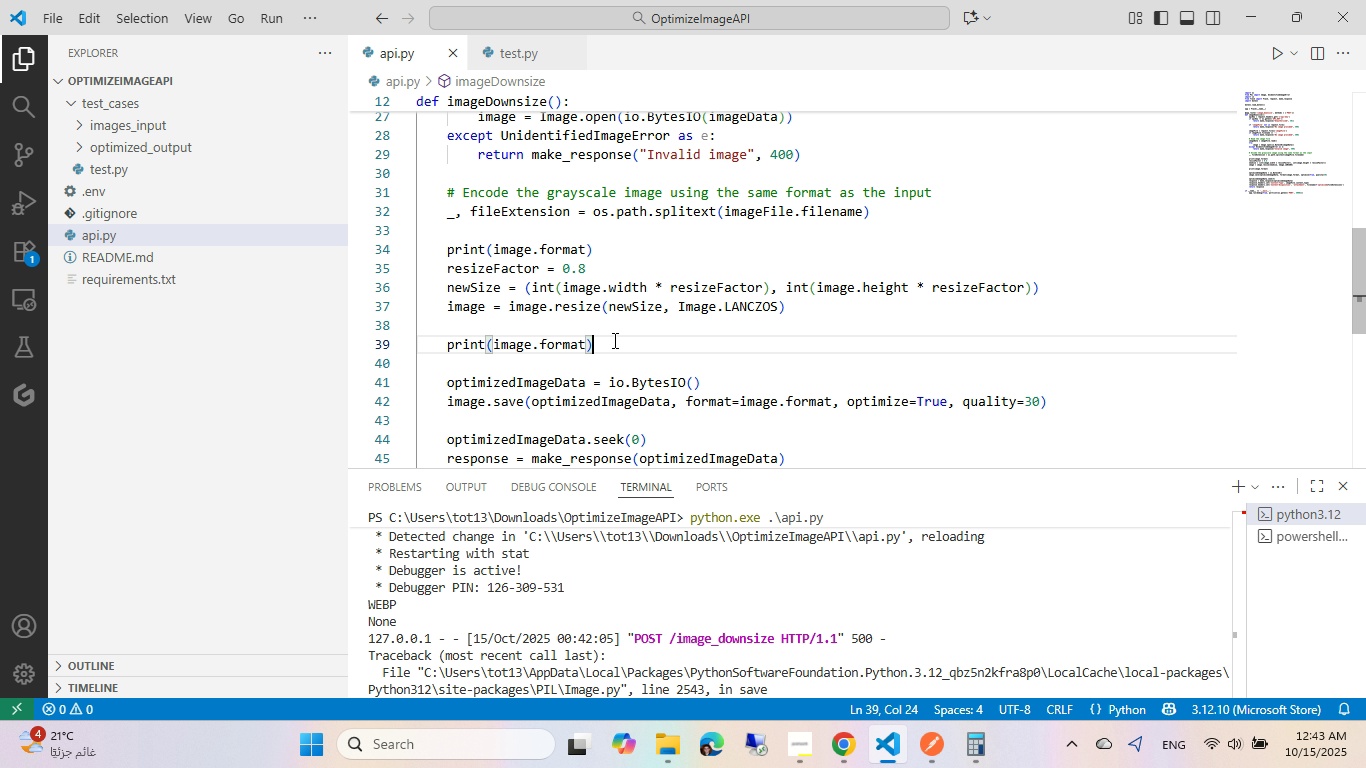 
key(Control+Backspace)
 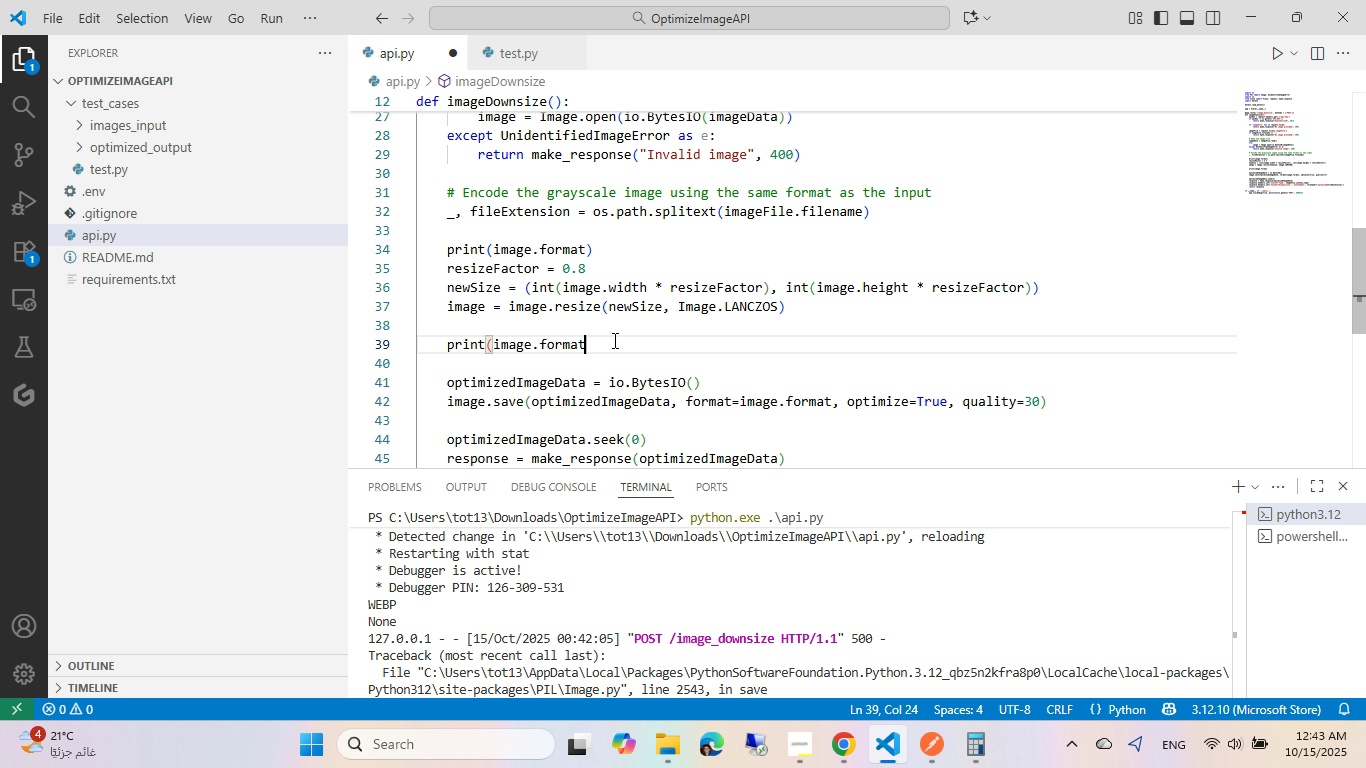 
key(Control+Backspace)
 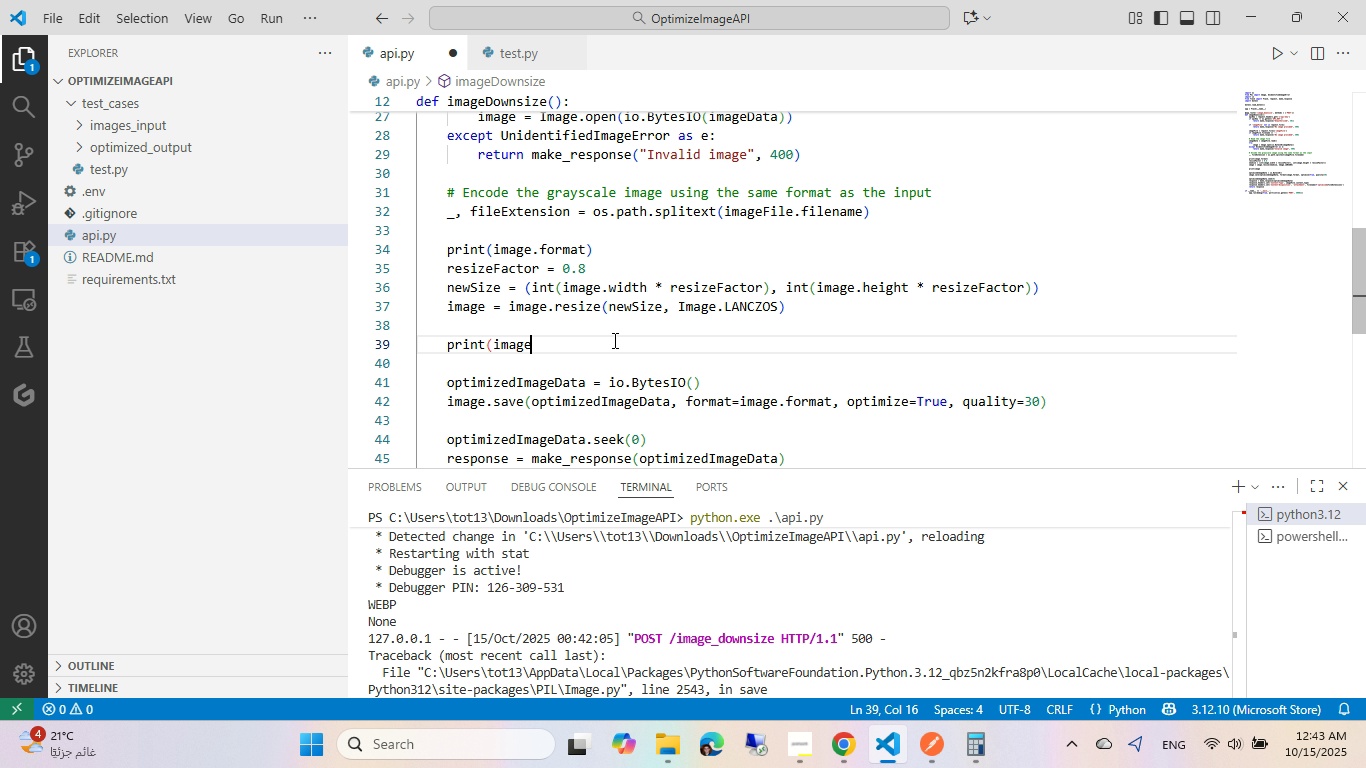 
key(Control+Backspace)
 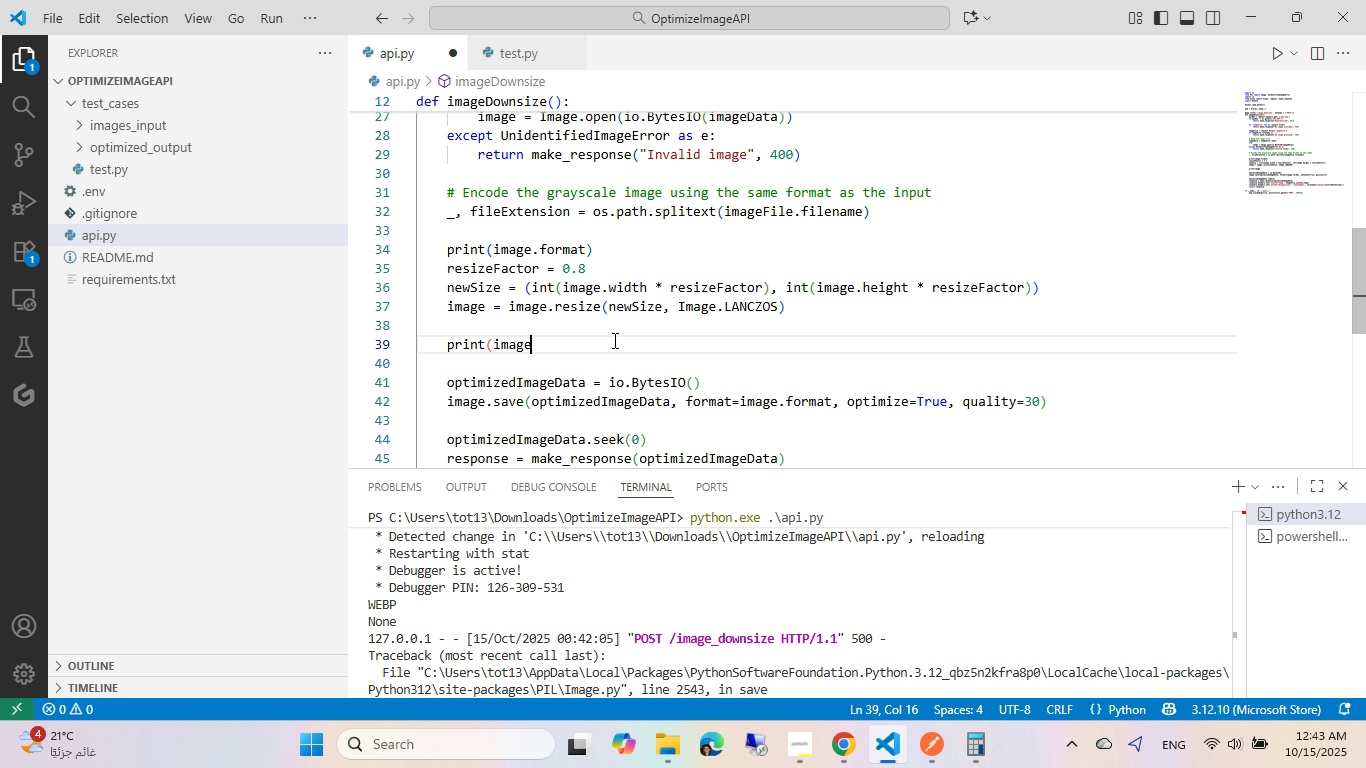 
key(Control+Backspace)
 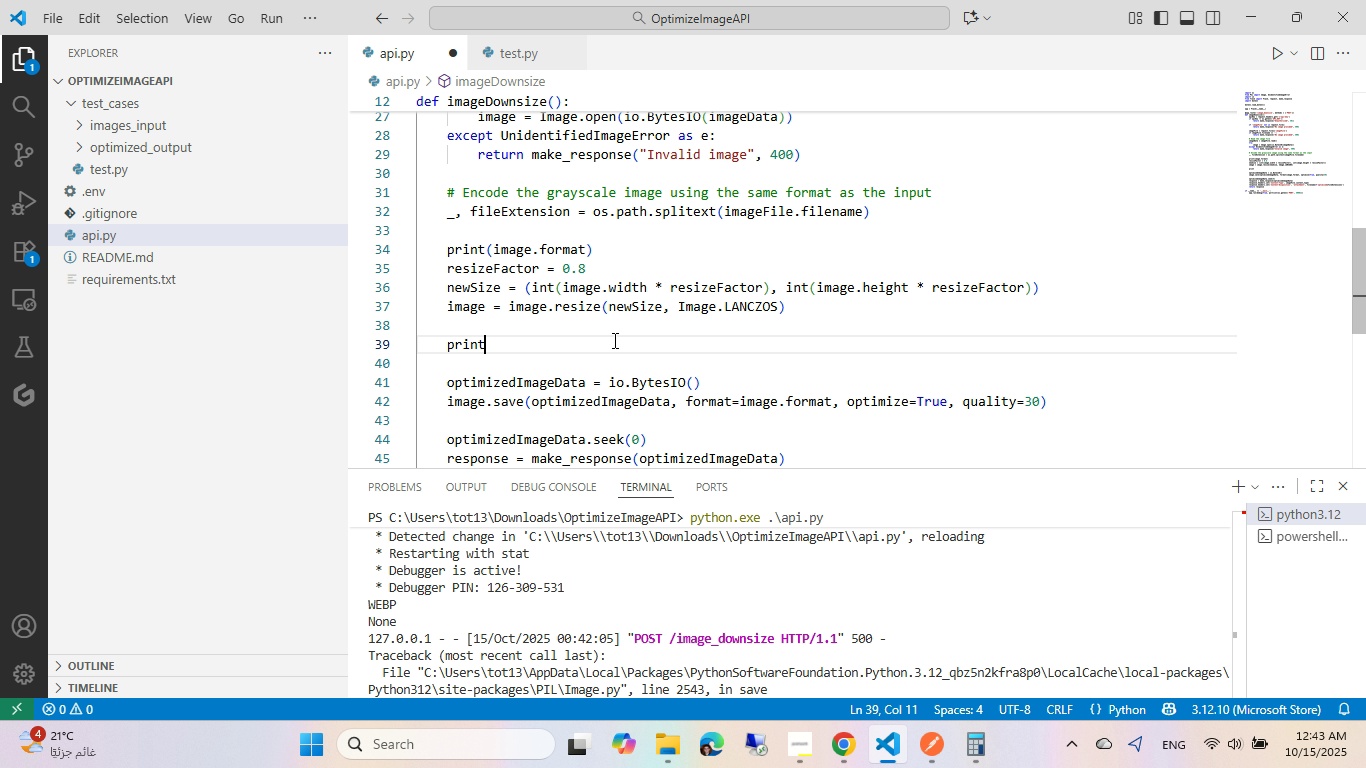 
key(Control+Backspace)
 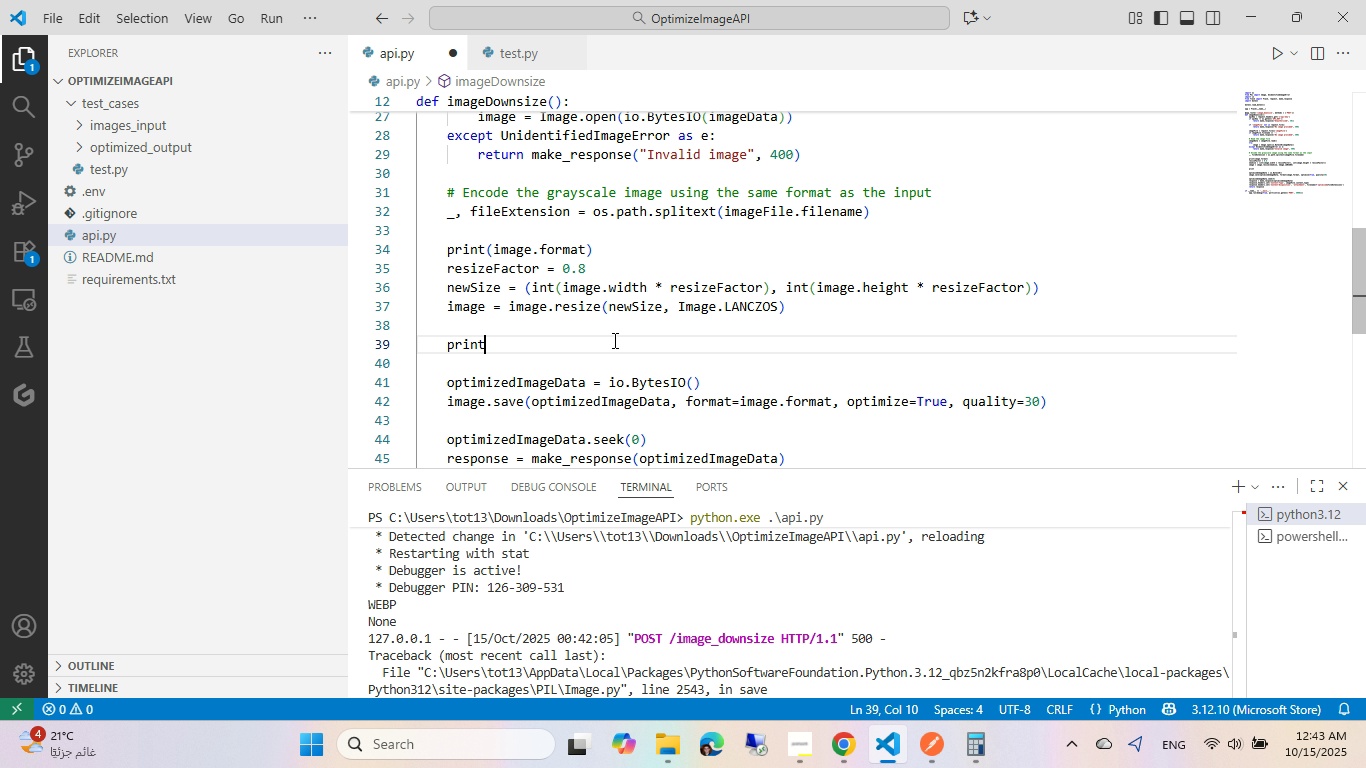 
key(Control+Backspace)
 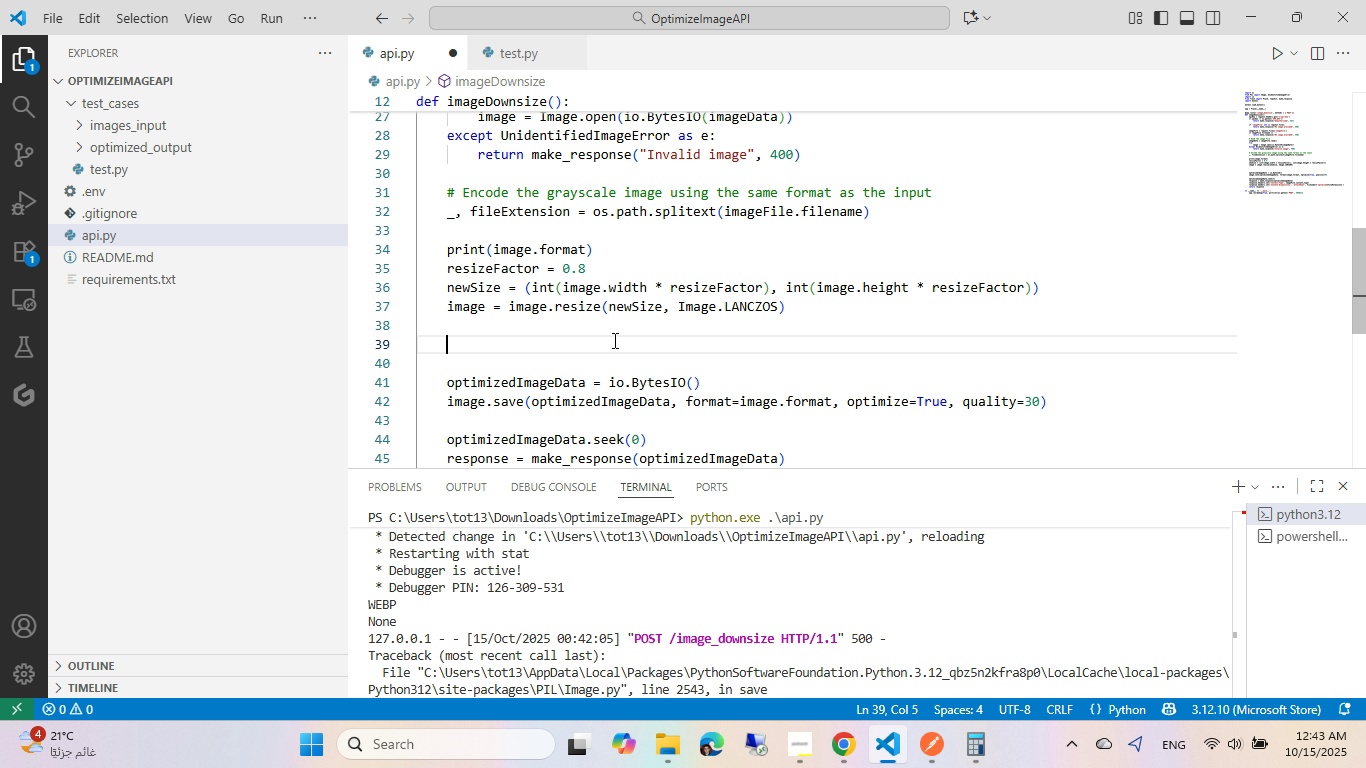 
key(Control+Backspace)
 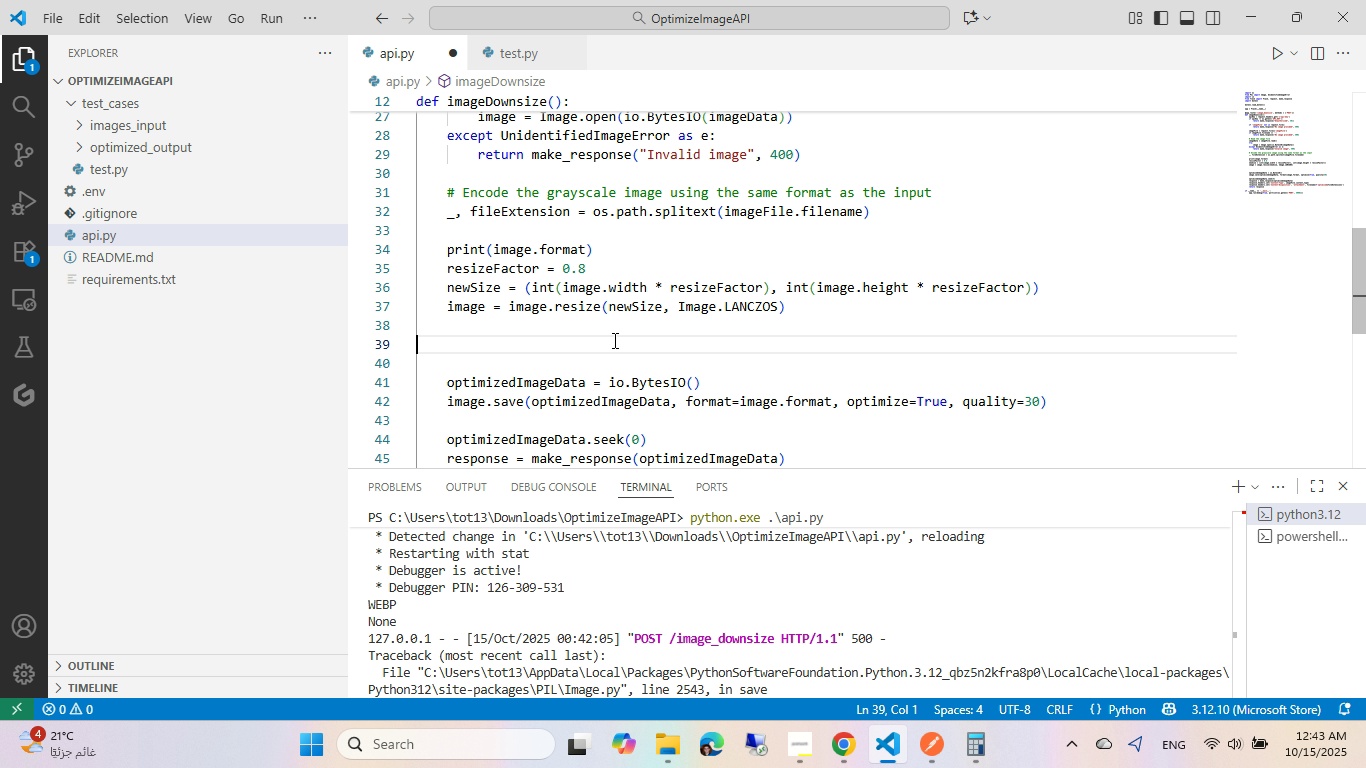 
key(Backspace)
 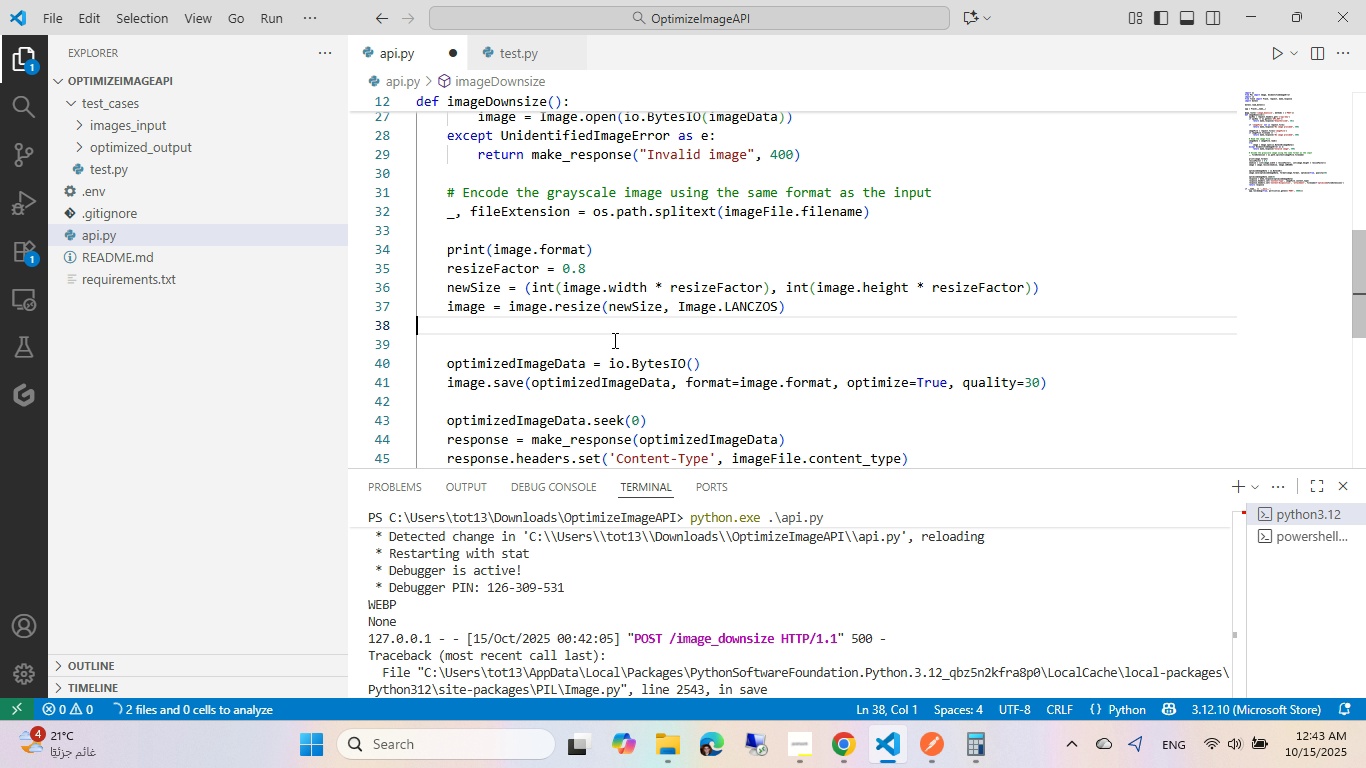 
key(Backspace)
 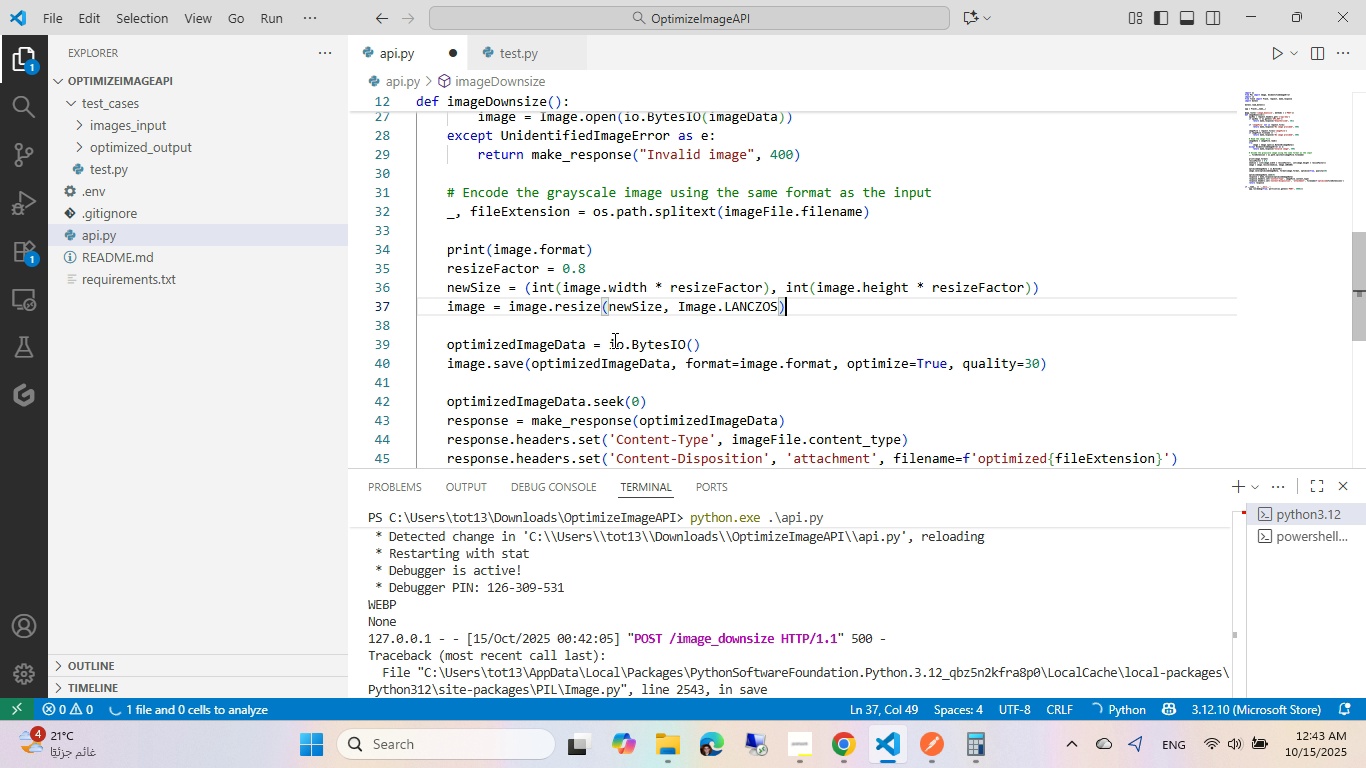 
hold_key(key=ArrowUp, duration=0.48)
 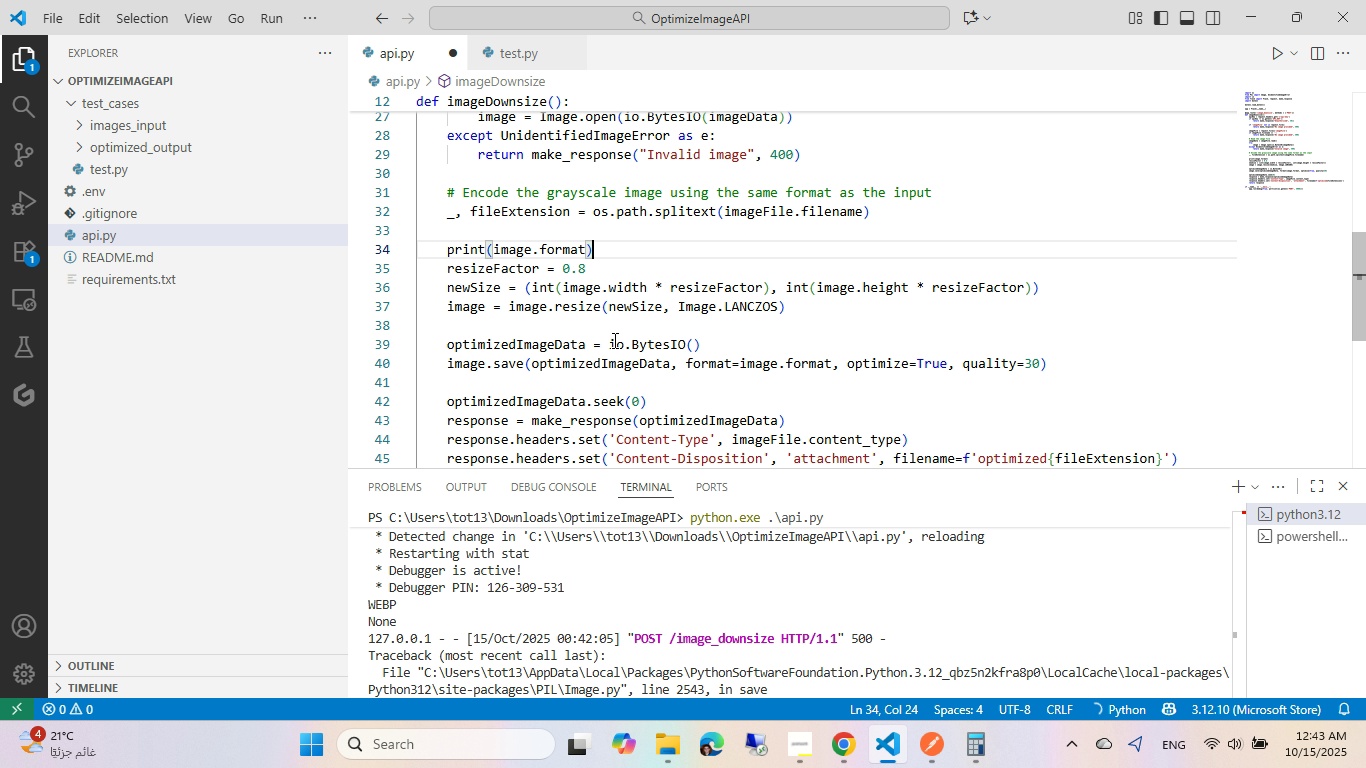 
key(Control+Backspace)
 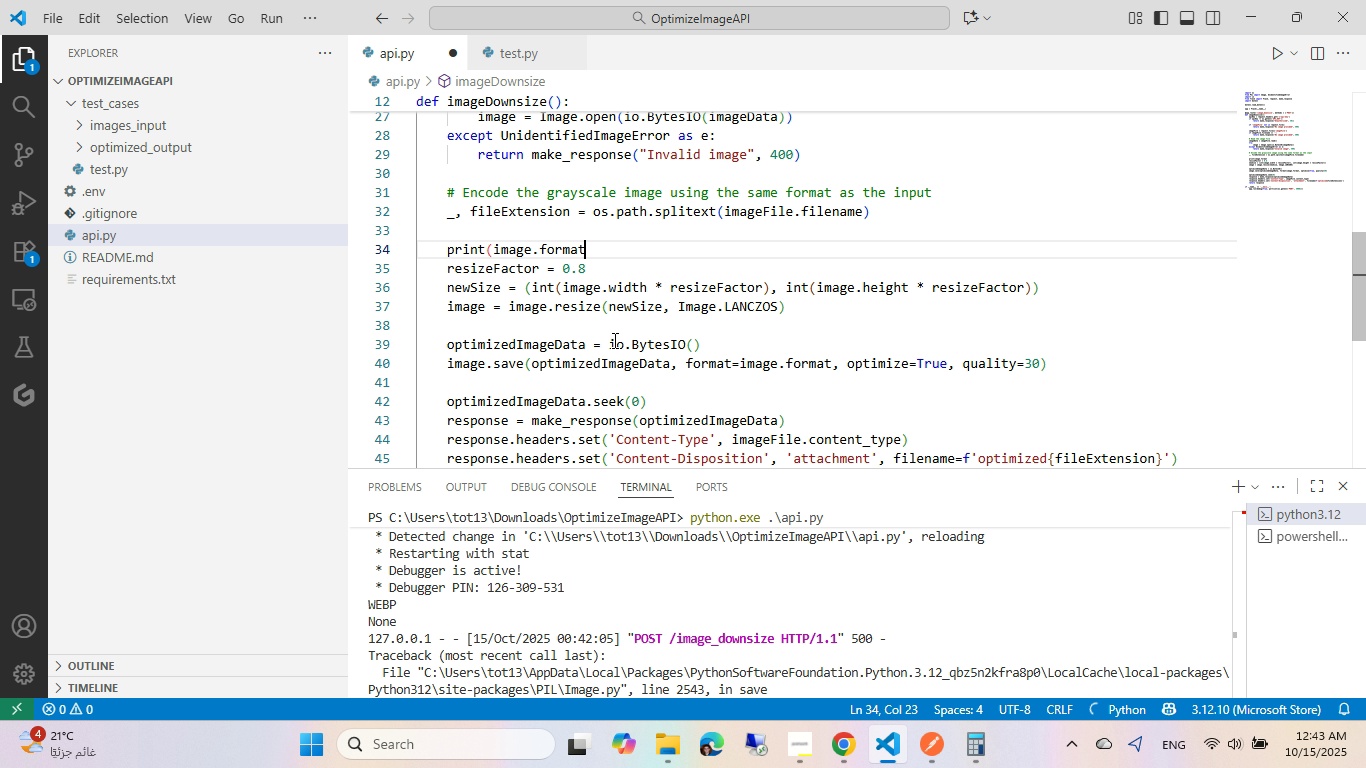 
key(Control+Backspace)
 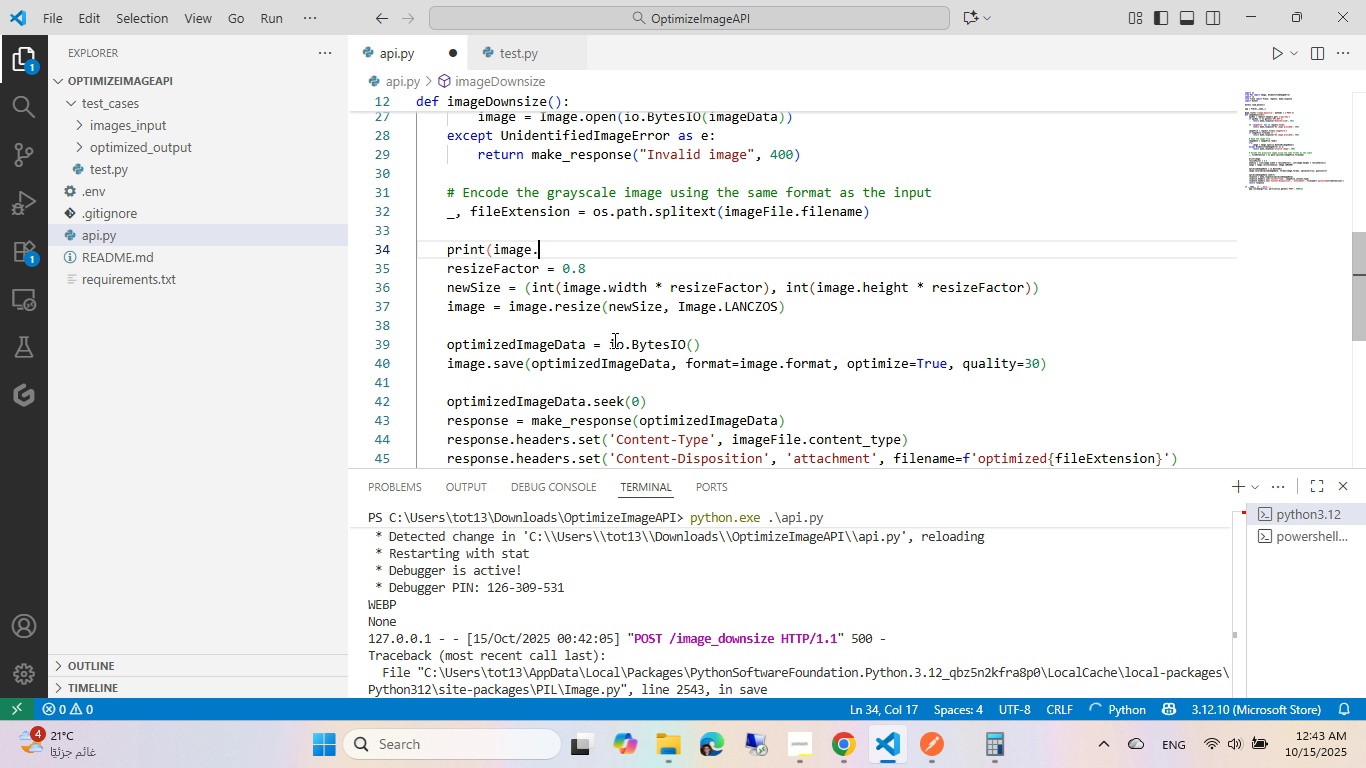 
key(Control+Backspace)
 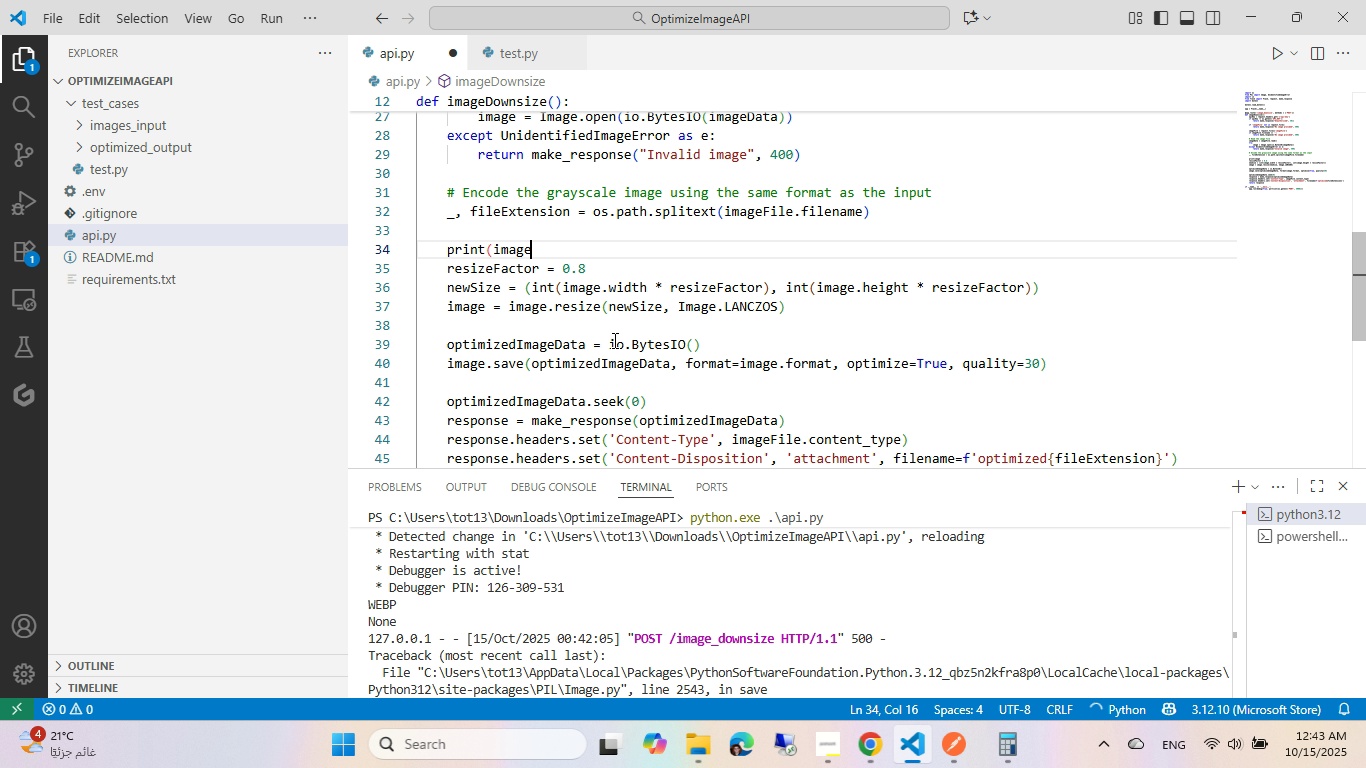 
key(Control+Backspace)
 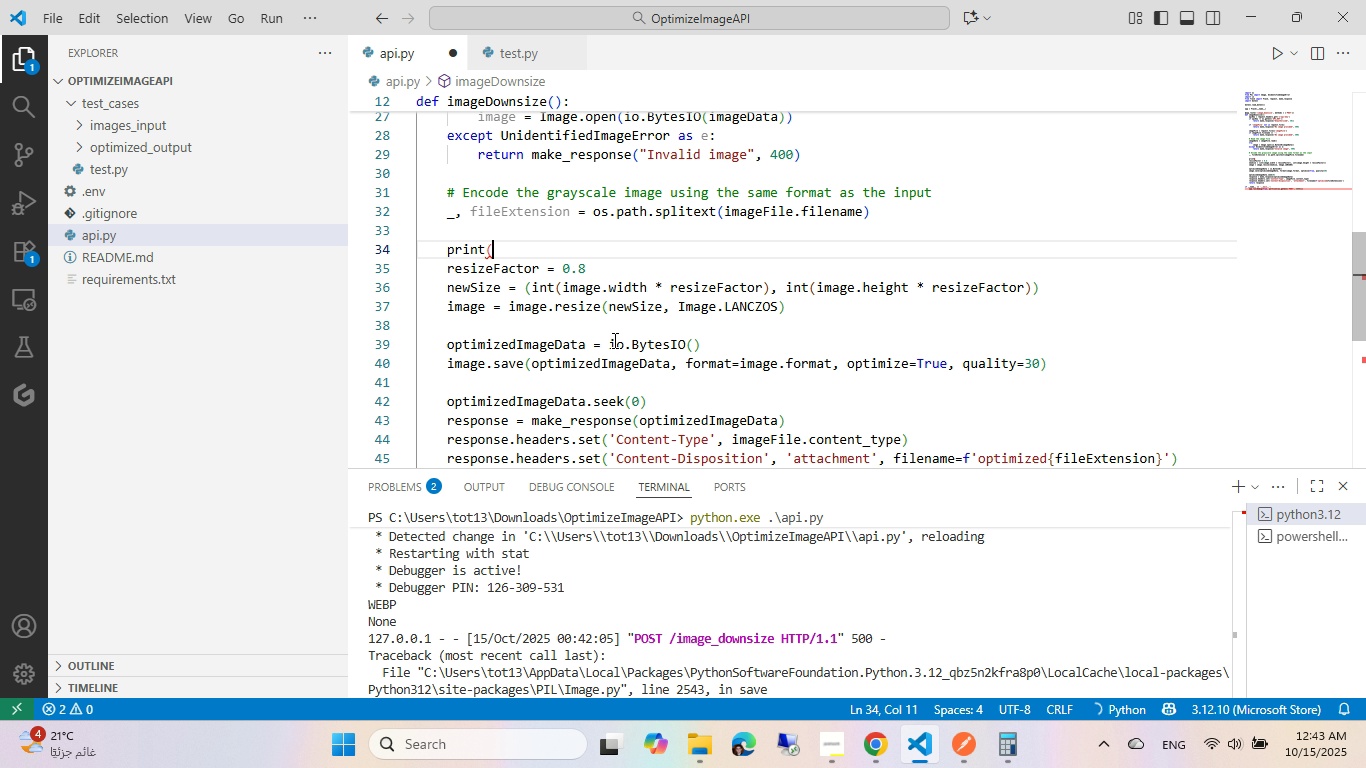 
key(Control+Backspace)
 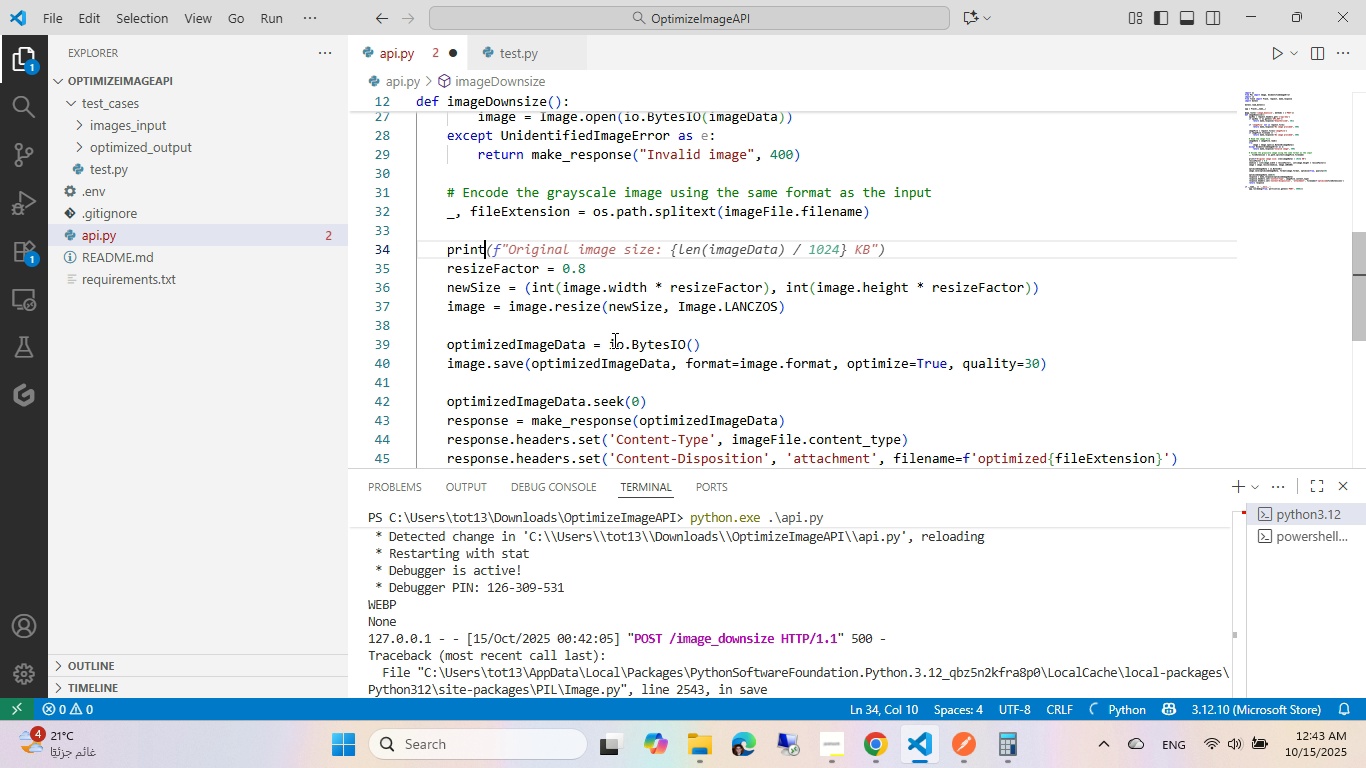 
key(Control+Backspace)
 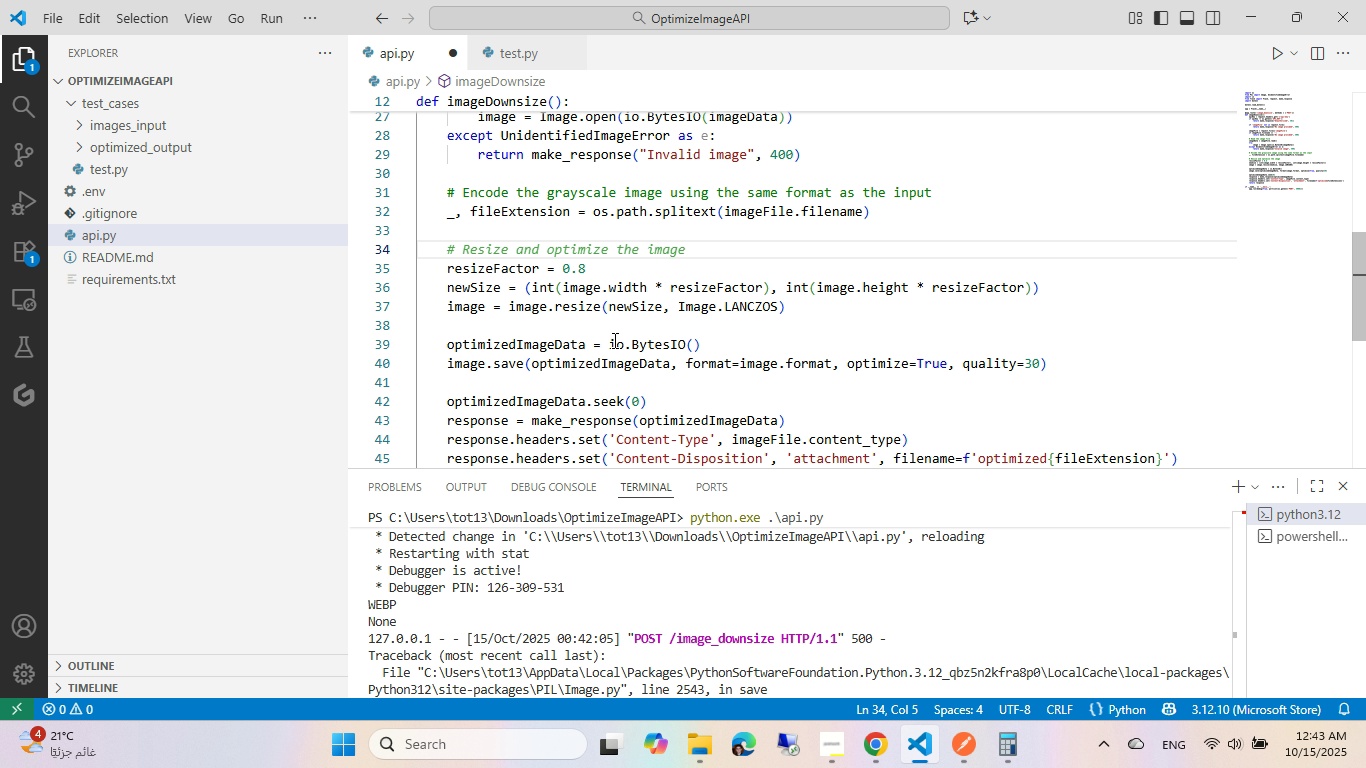 
type(imageFormat = ima)
key(Tab)
key(Escape)
 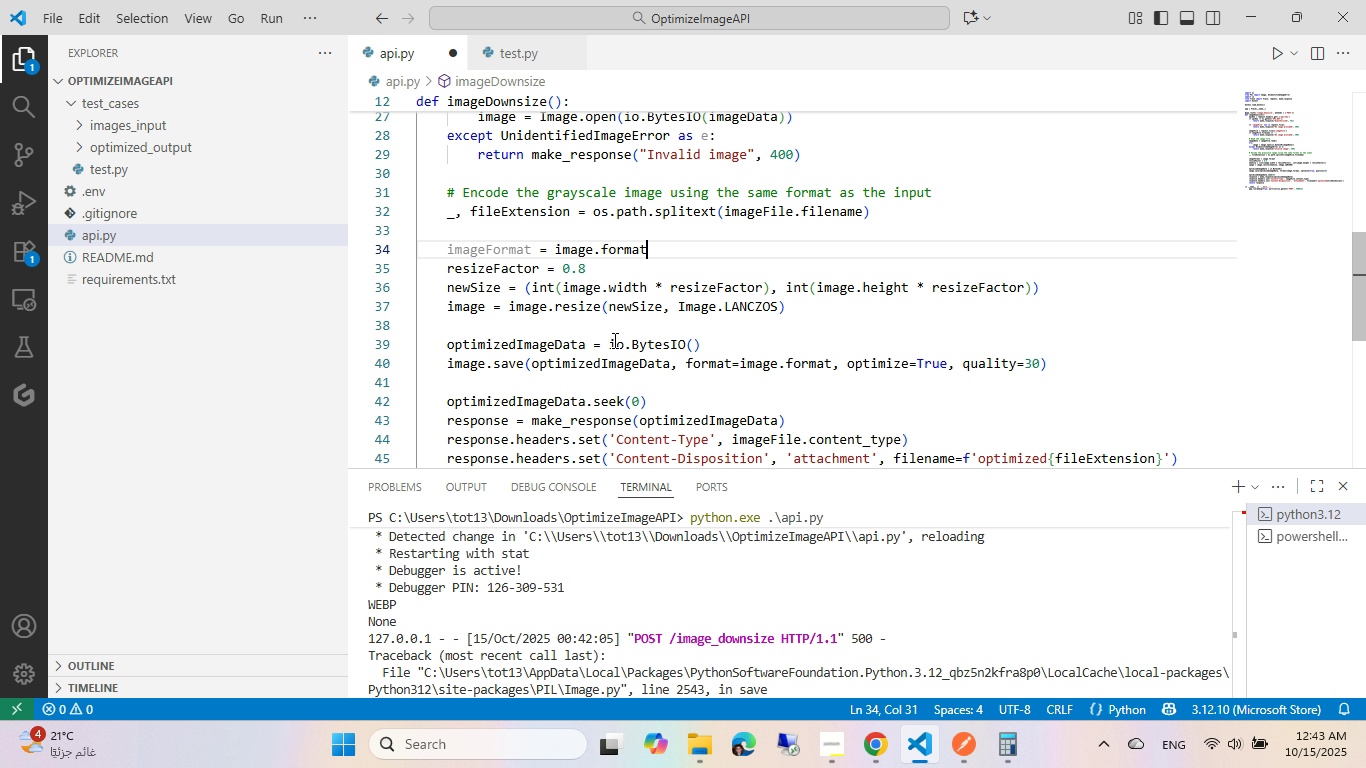 
left_click([575, 321])
 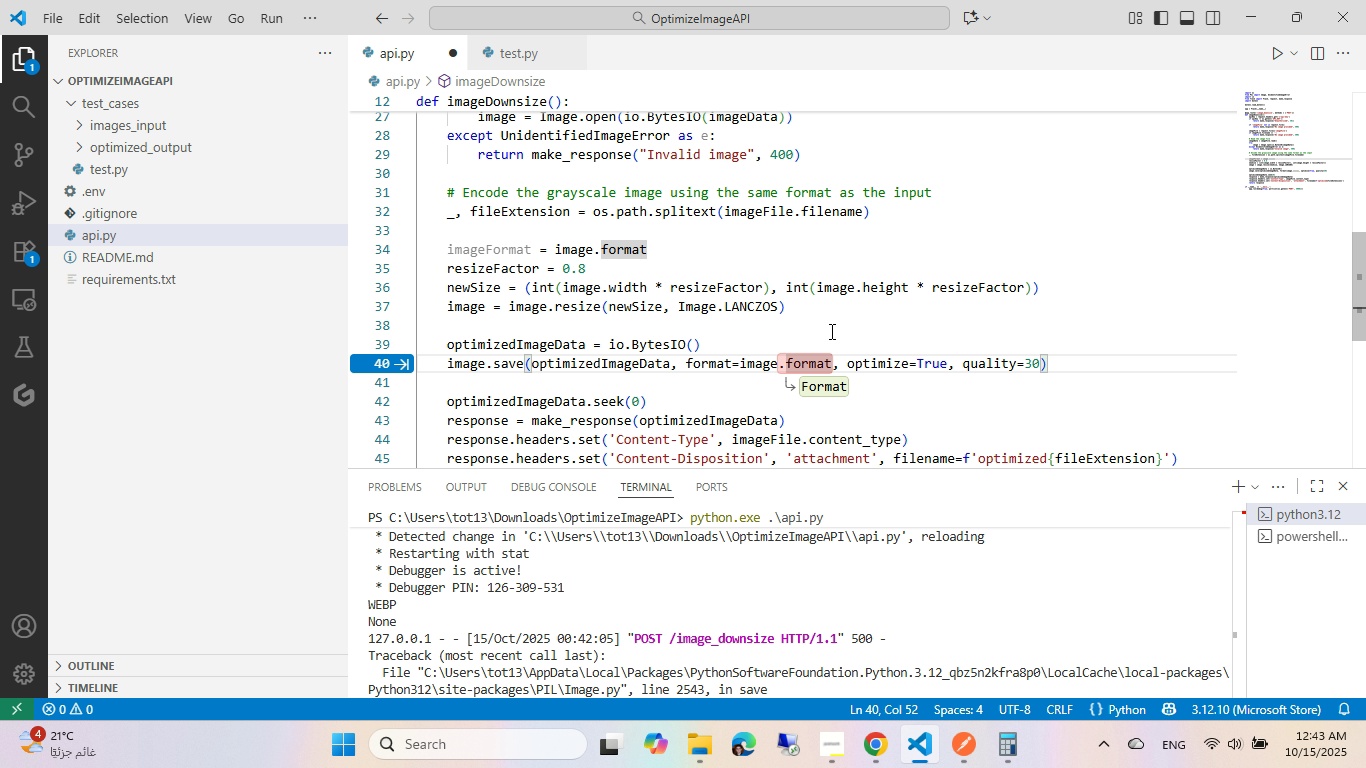 
key(ArrowRight)
 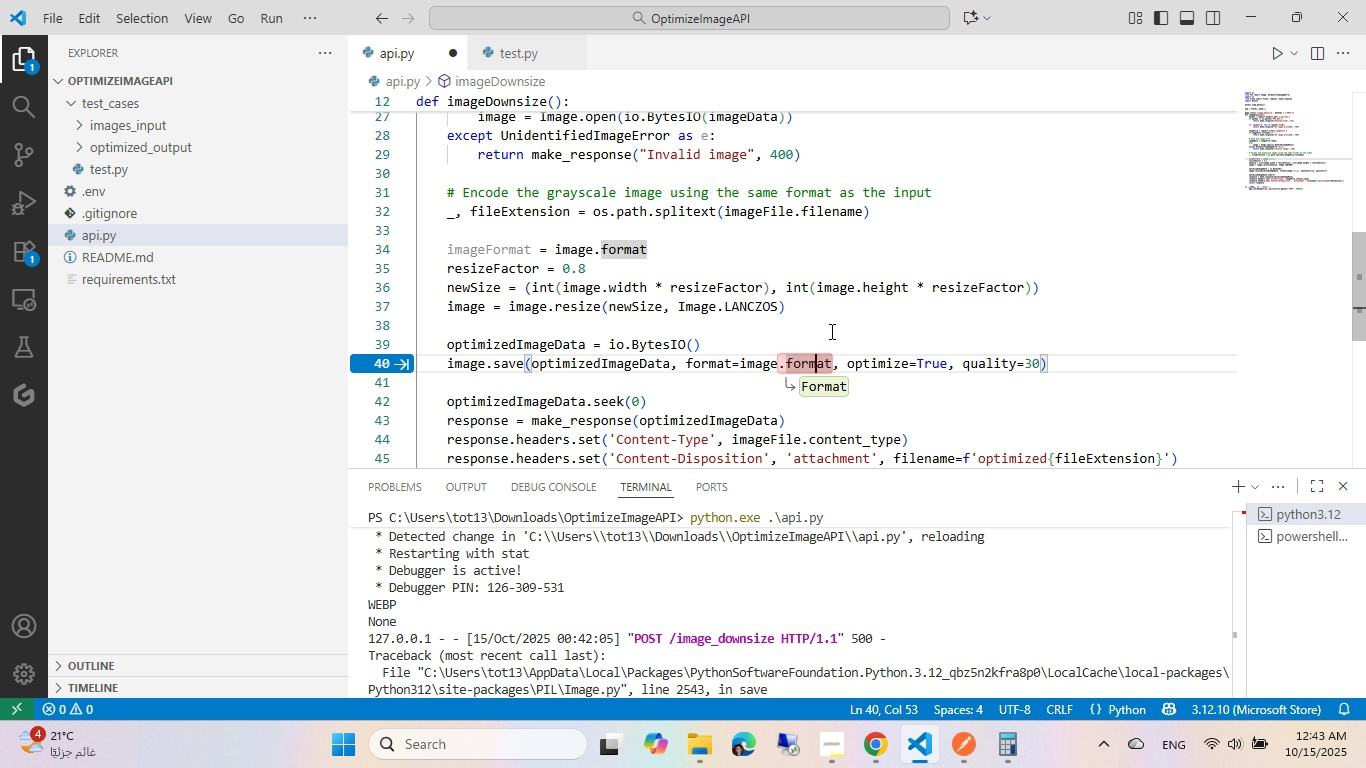 
key(ArrowRight)
 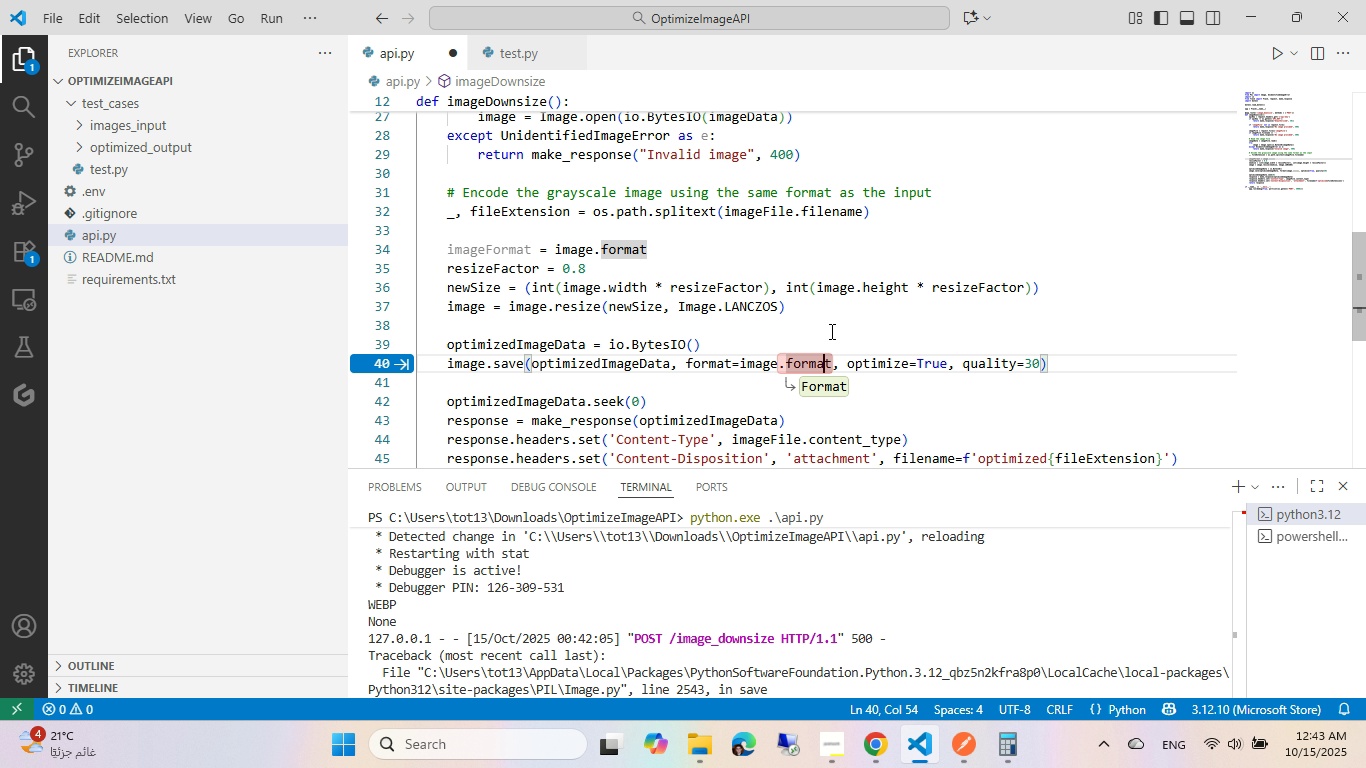 
key(Tab)
 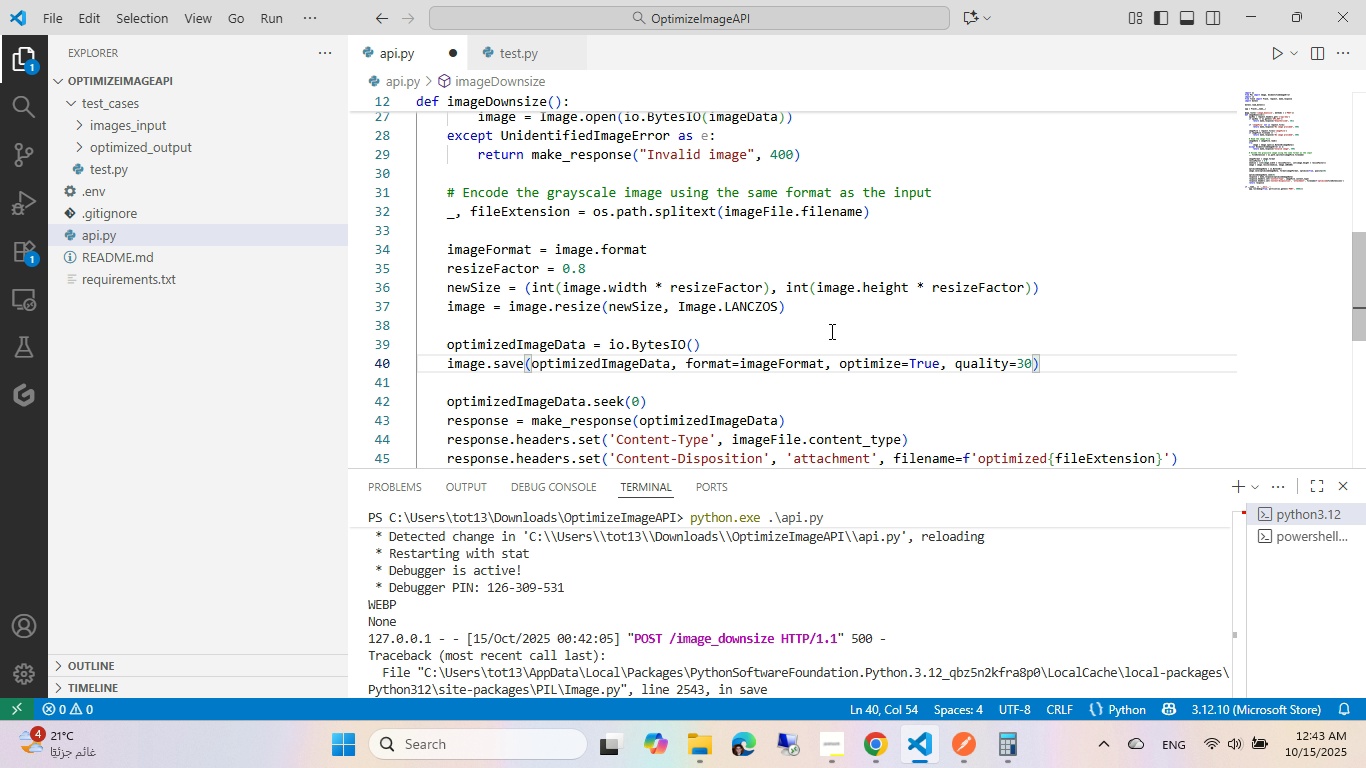 
scroll: coordinate [830, 331], scroll_direction: up, amount: 2.0
 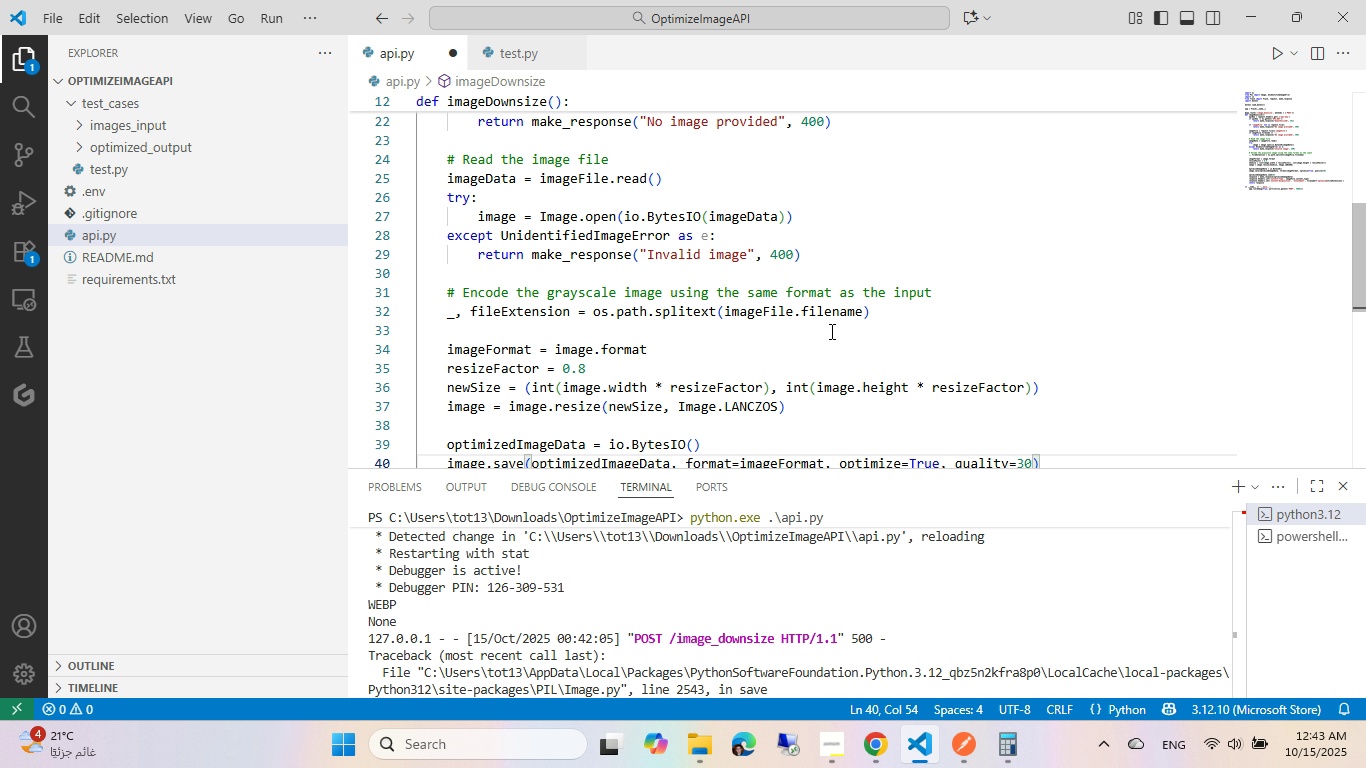 
scroll: coordinate [830, 331], scroll_direction: down, amount: 2.0
 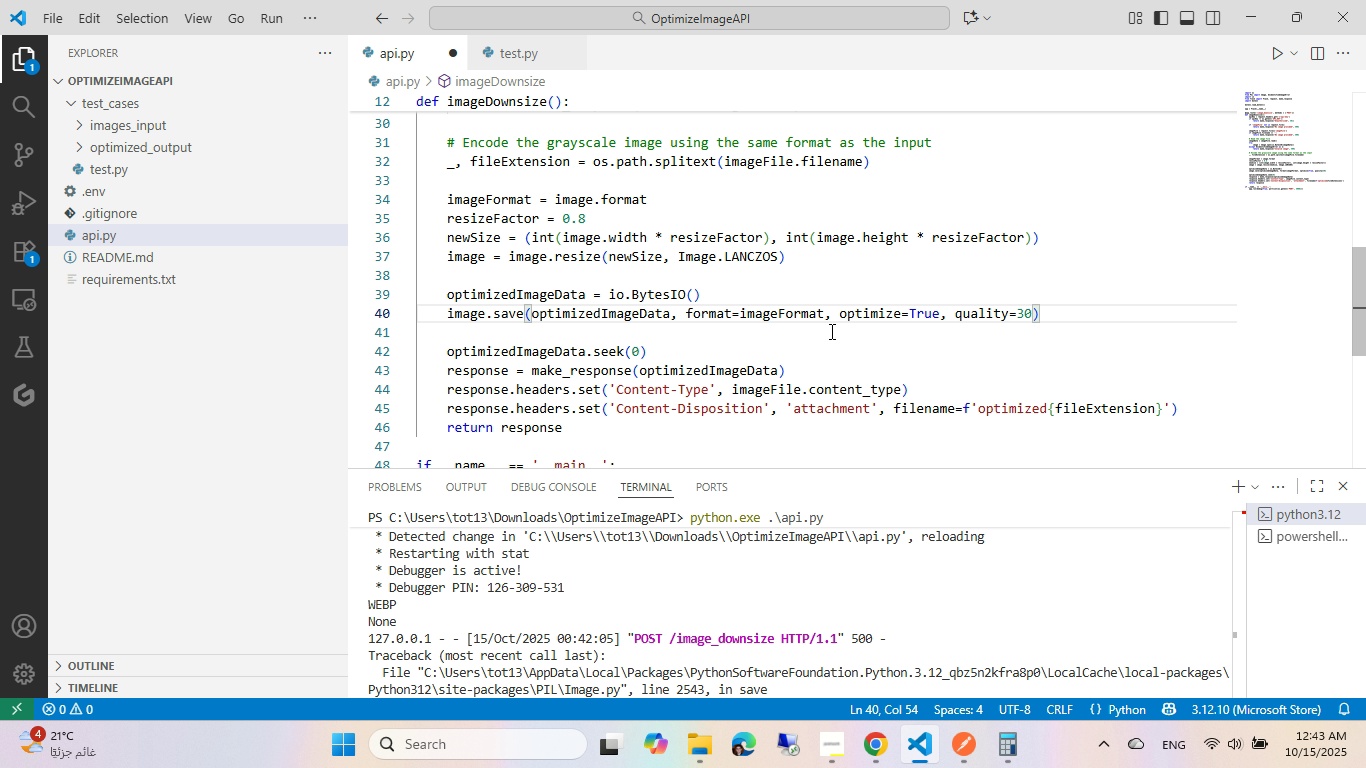 
key(Control+ControlLeft)
 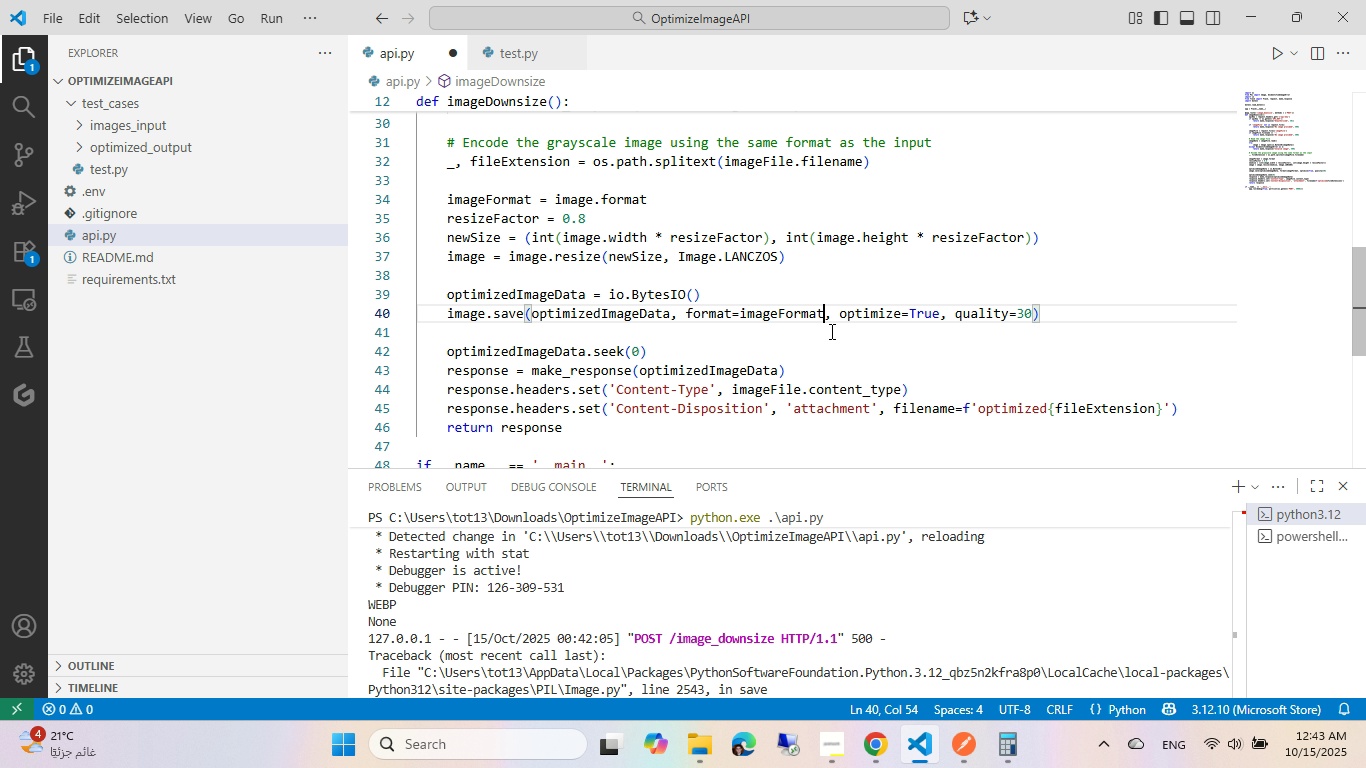 
key(Control+S)
 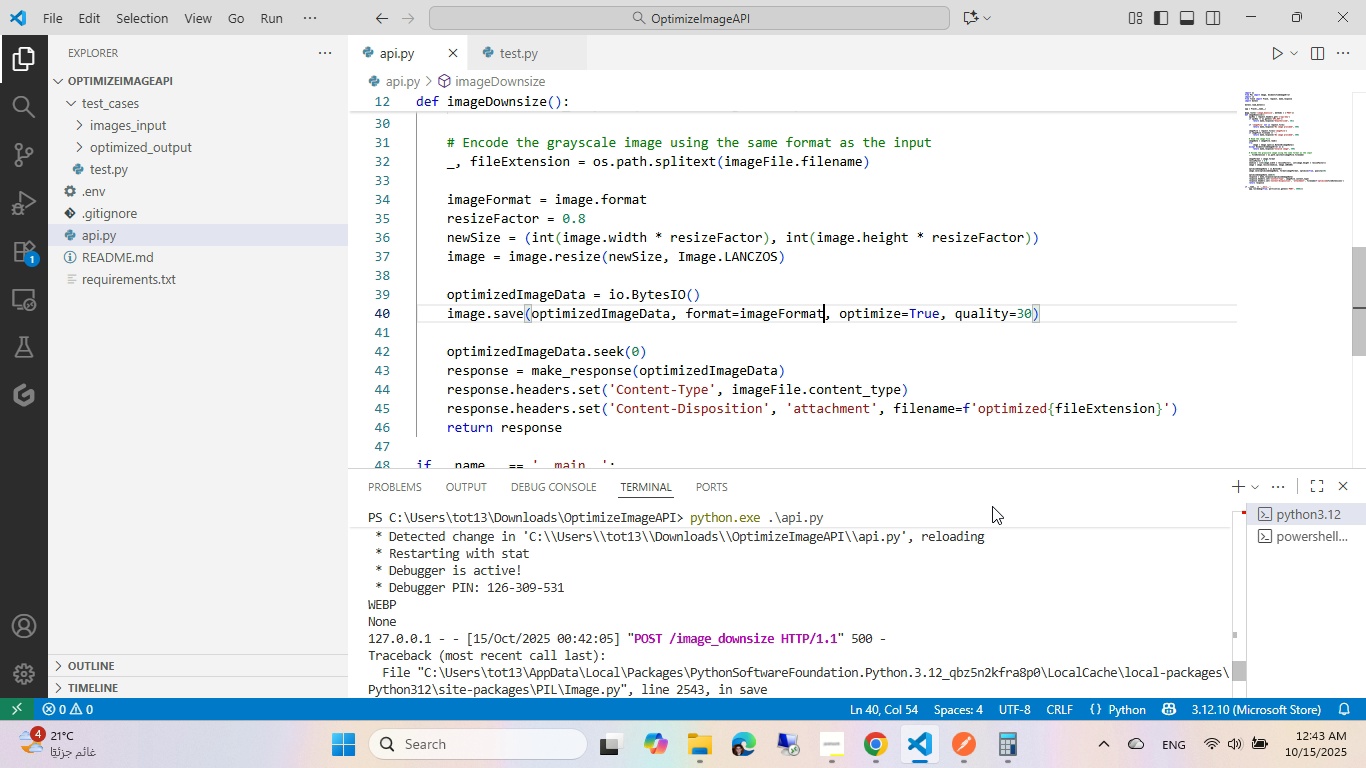 
scroll: coordinate [894, 545], scroll_direction: down, amount: 22.0
 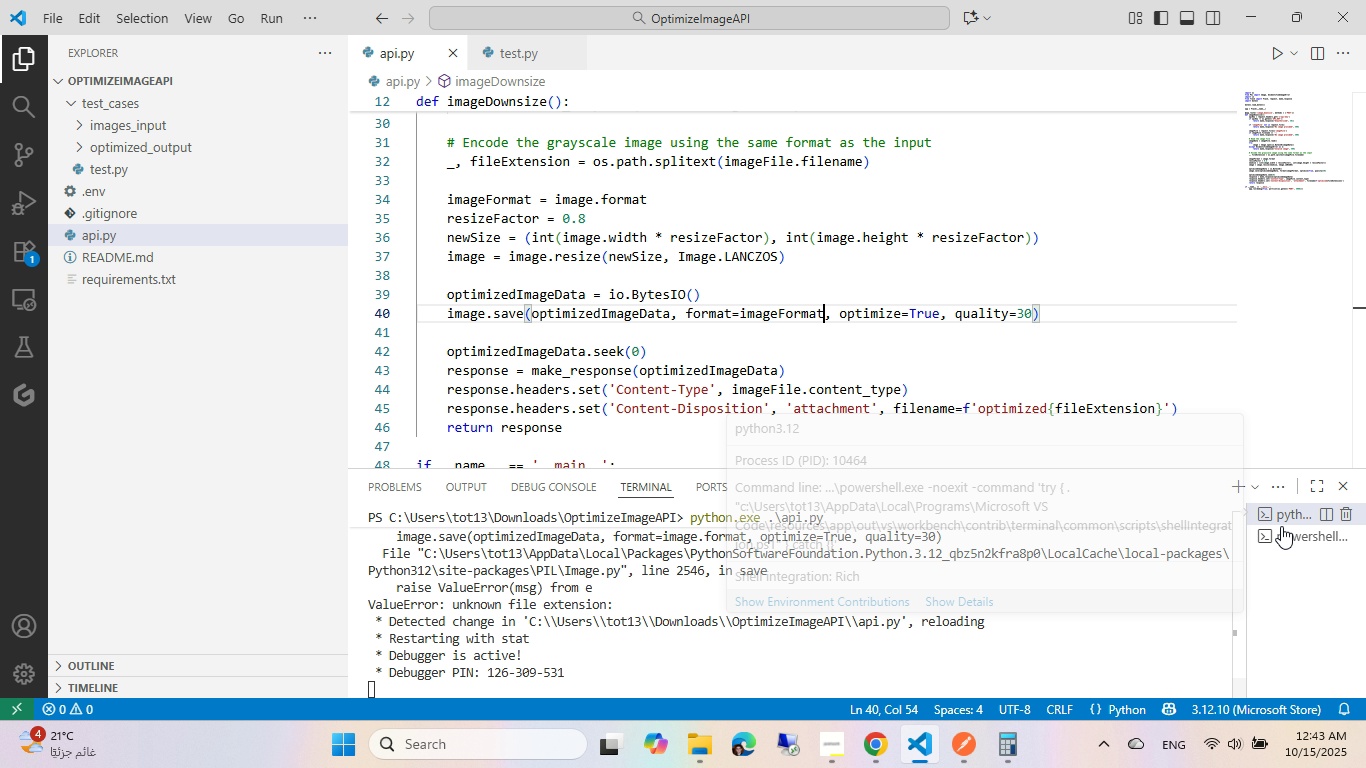 
left_click([1282, 528])
 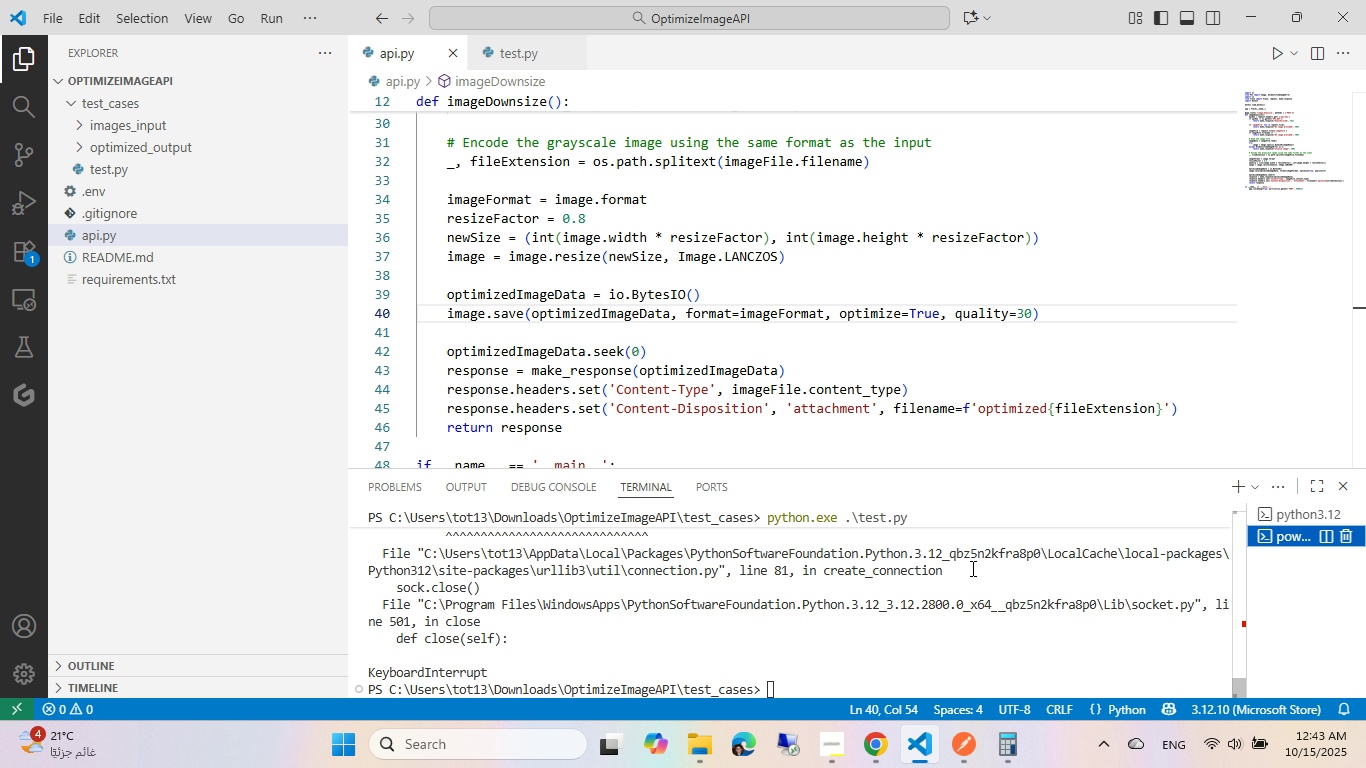 
left_click([970, 568])
 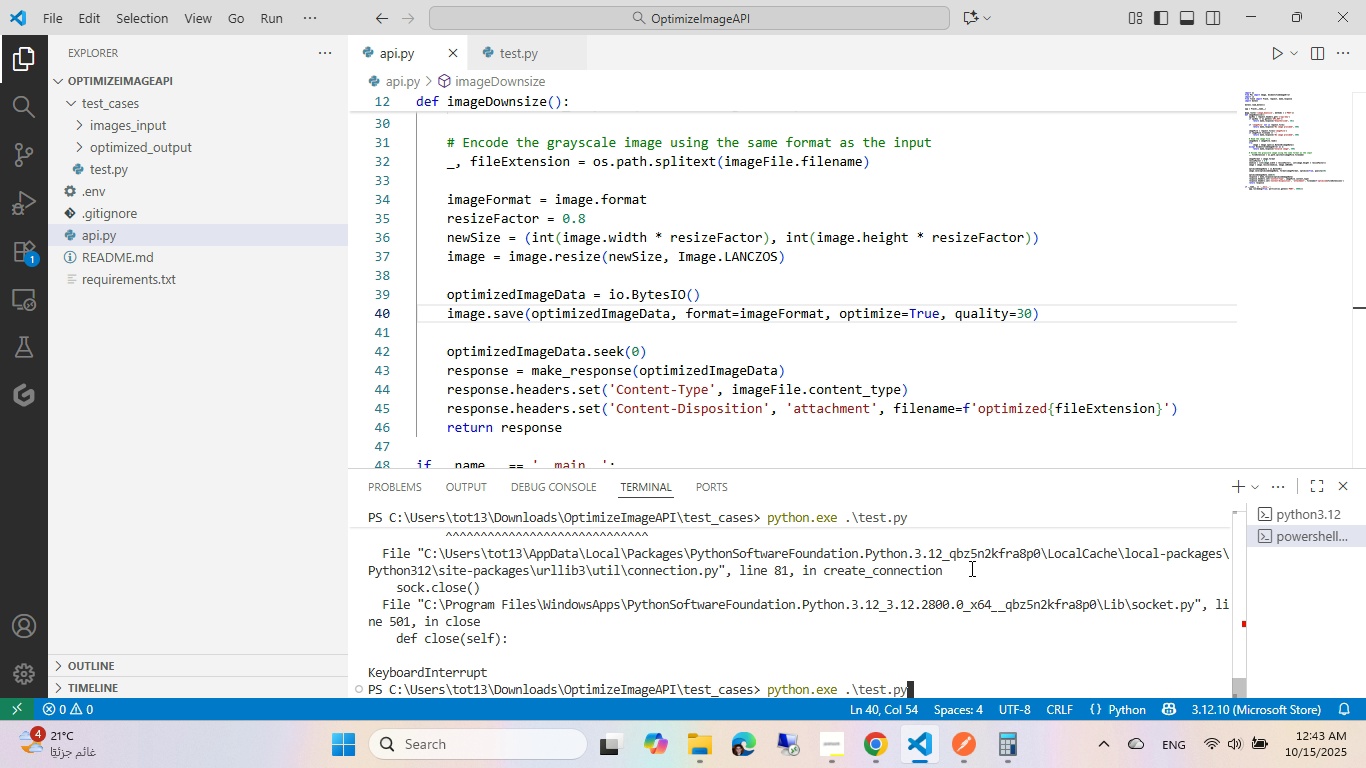 
key(ArrowUp)
 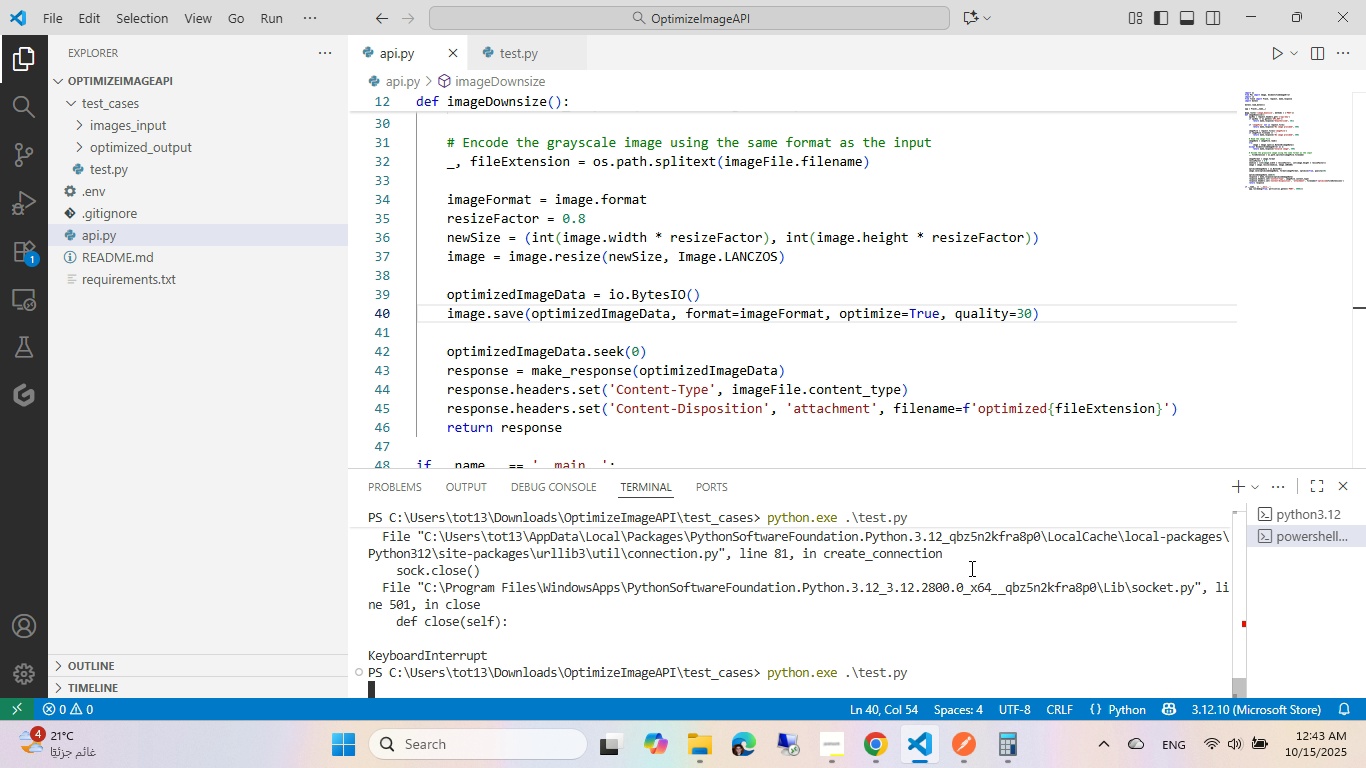 
key(Enter)
 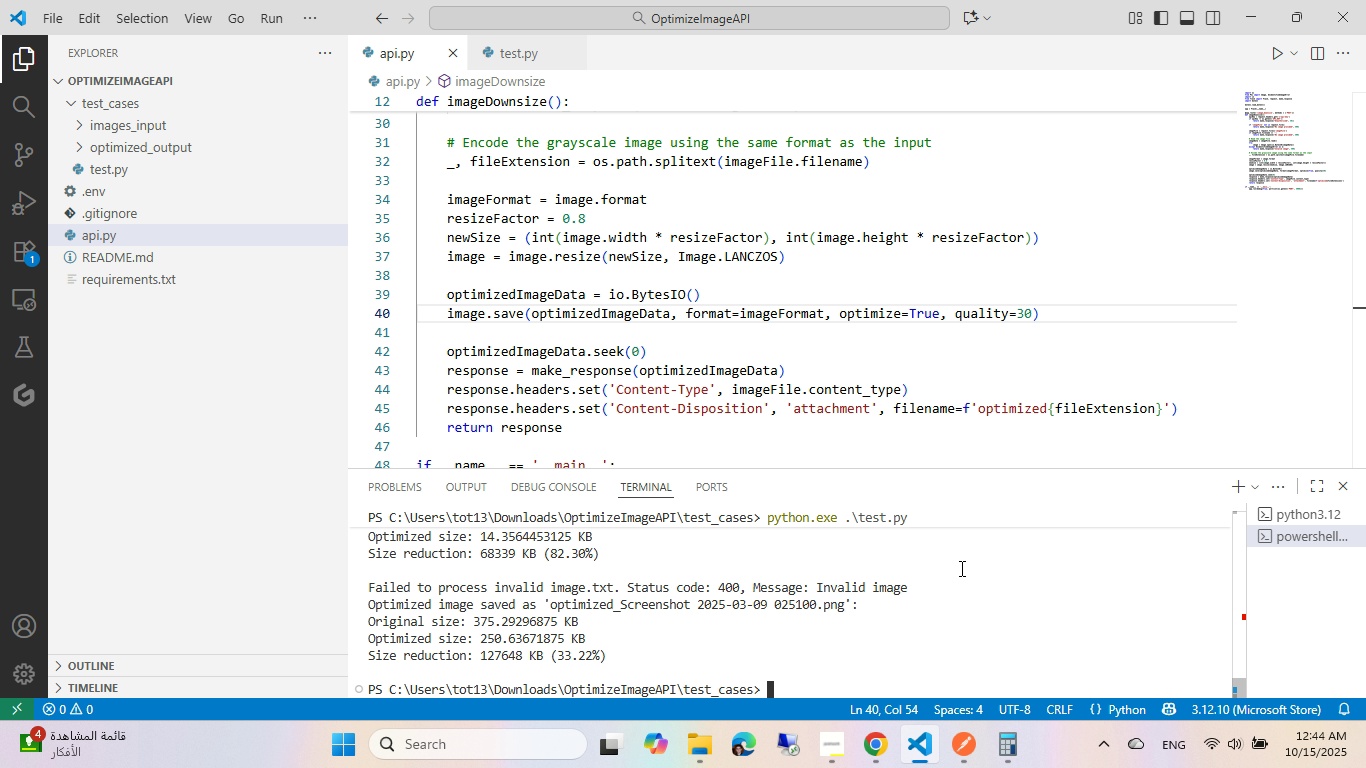 
wait(55.85)
 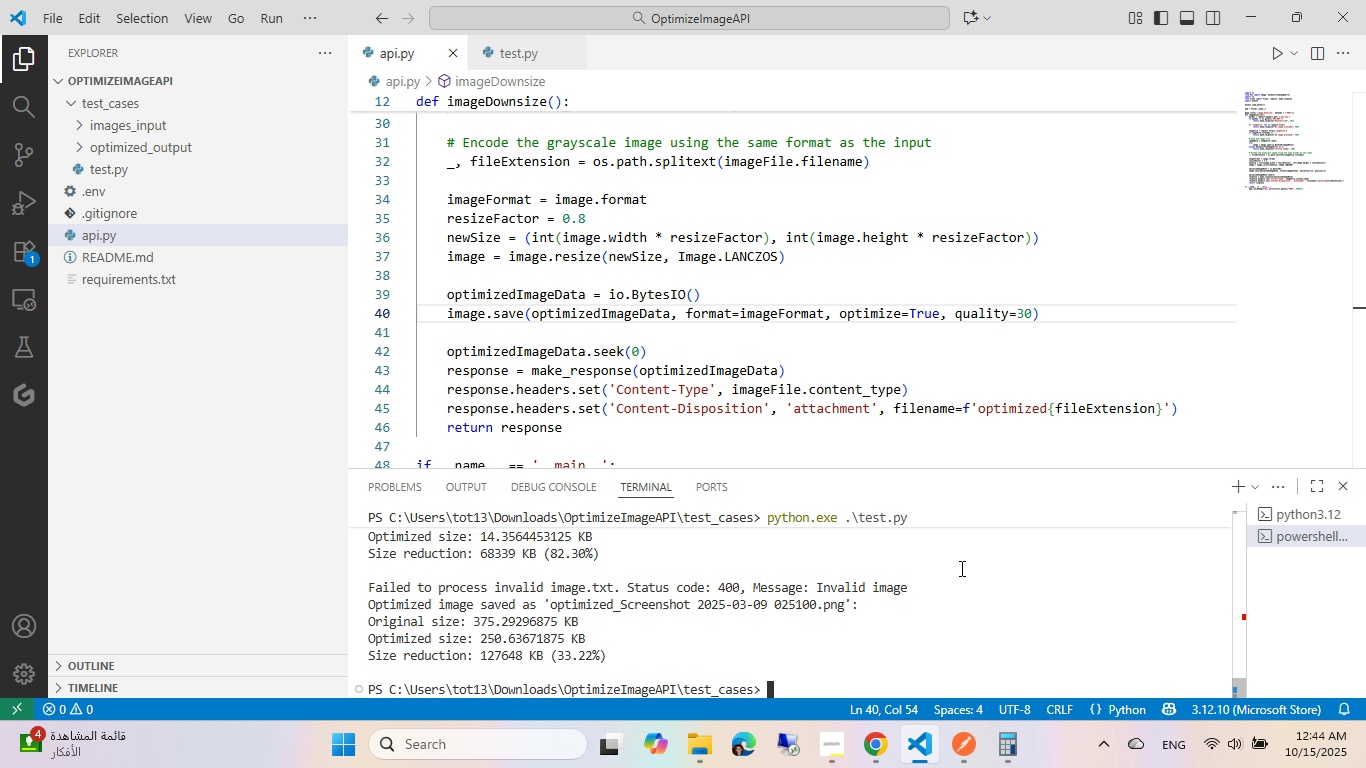 
left_click([704, 741])
 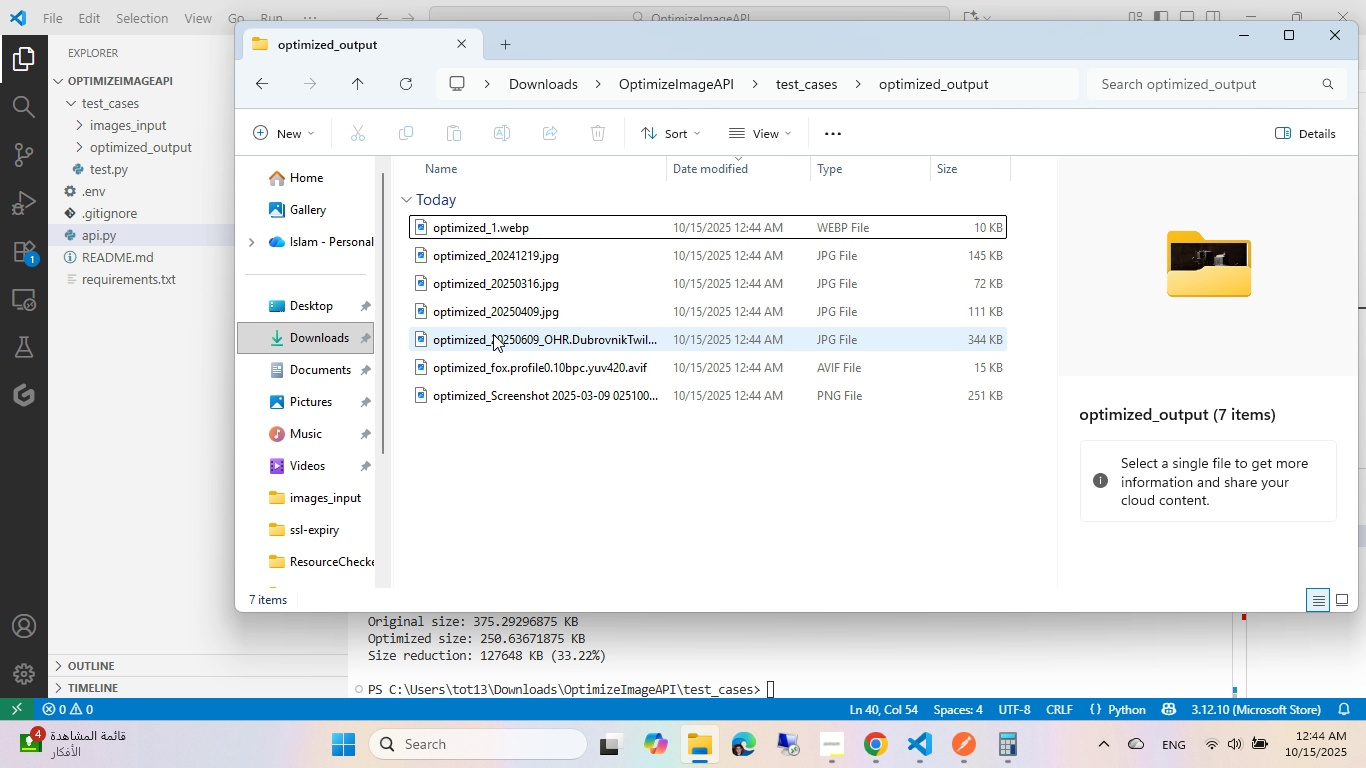 
left_click([551, 246])
 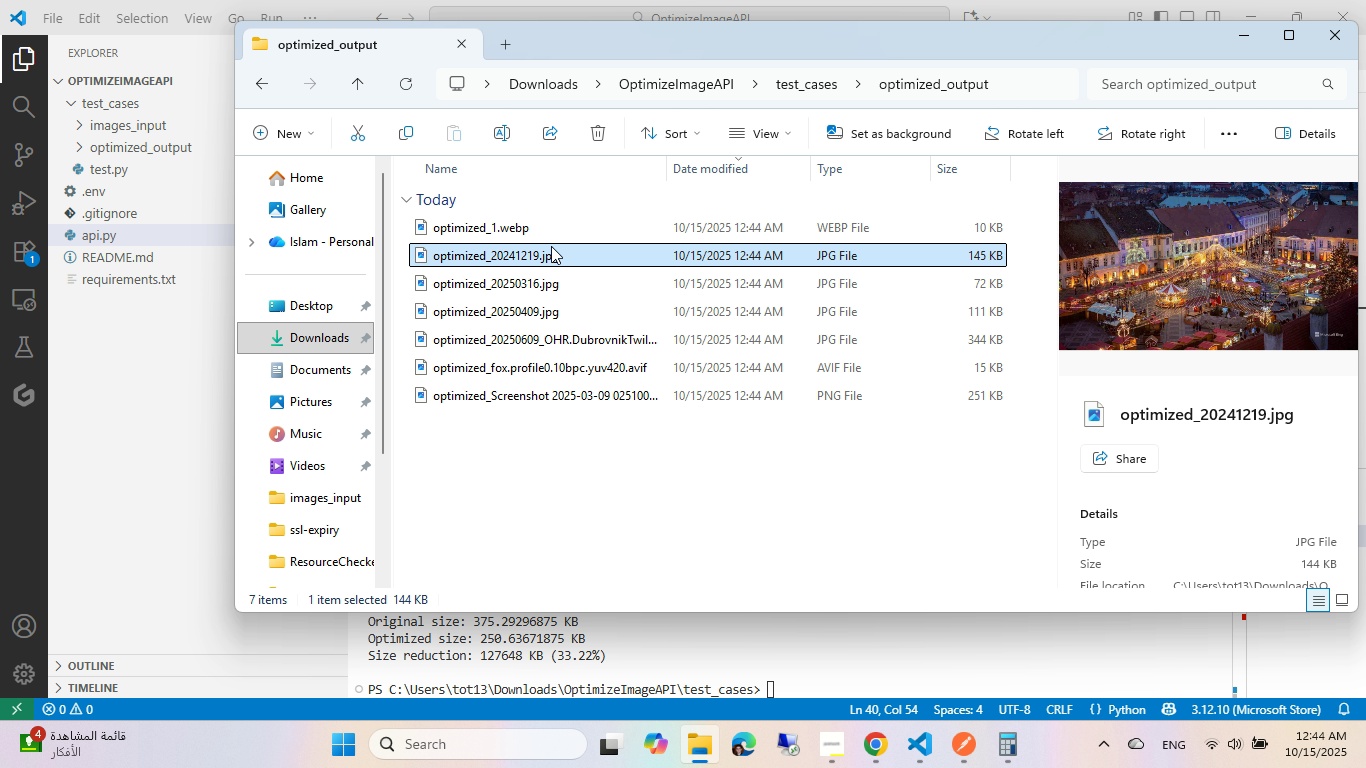 
double_click([551, 246])
 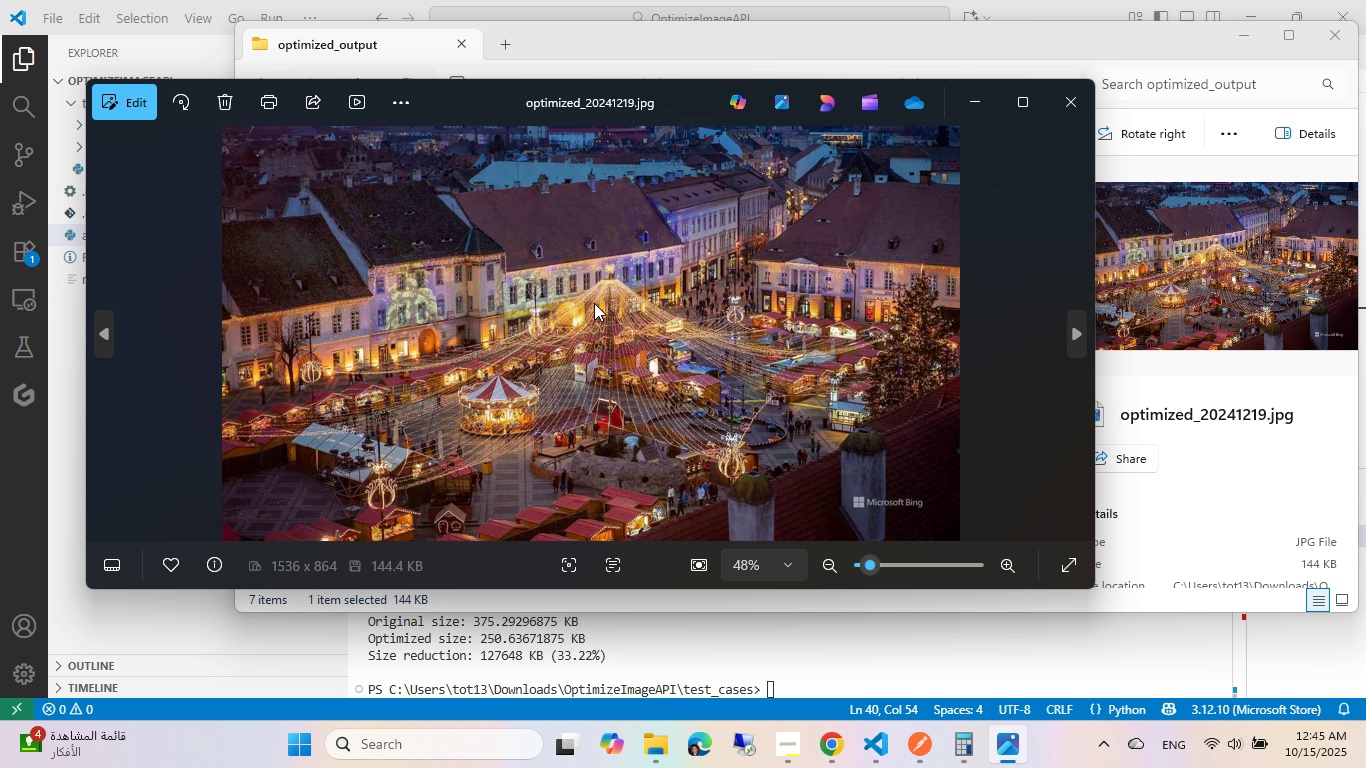 
wait(5.52)
 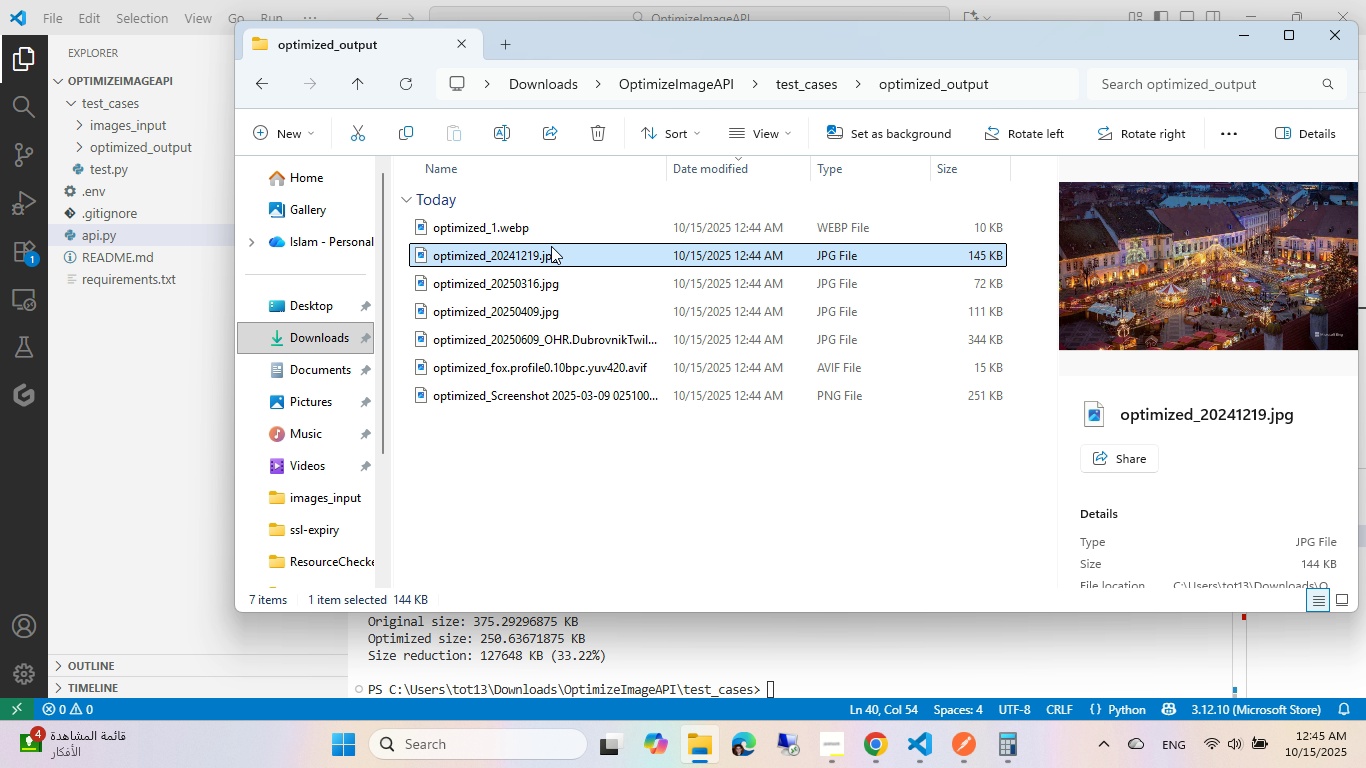 
scroll: coordinate [629, 332], scroll_direction: up, amount: 7.0
 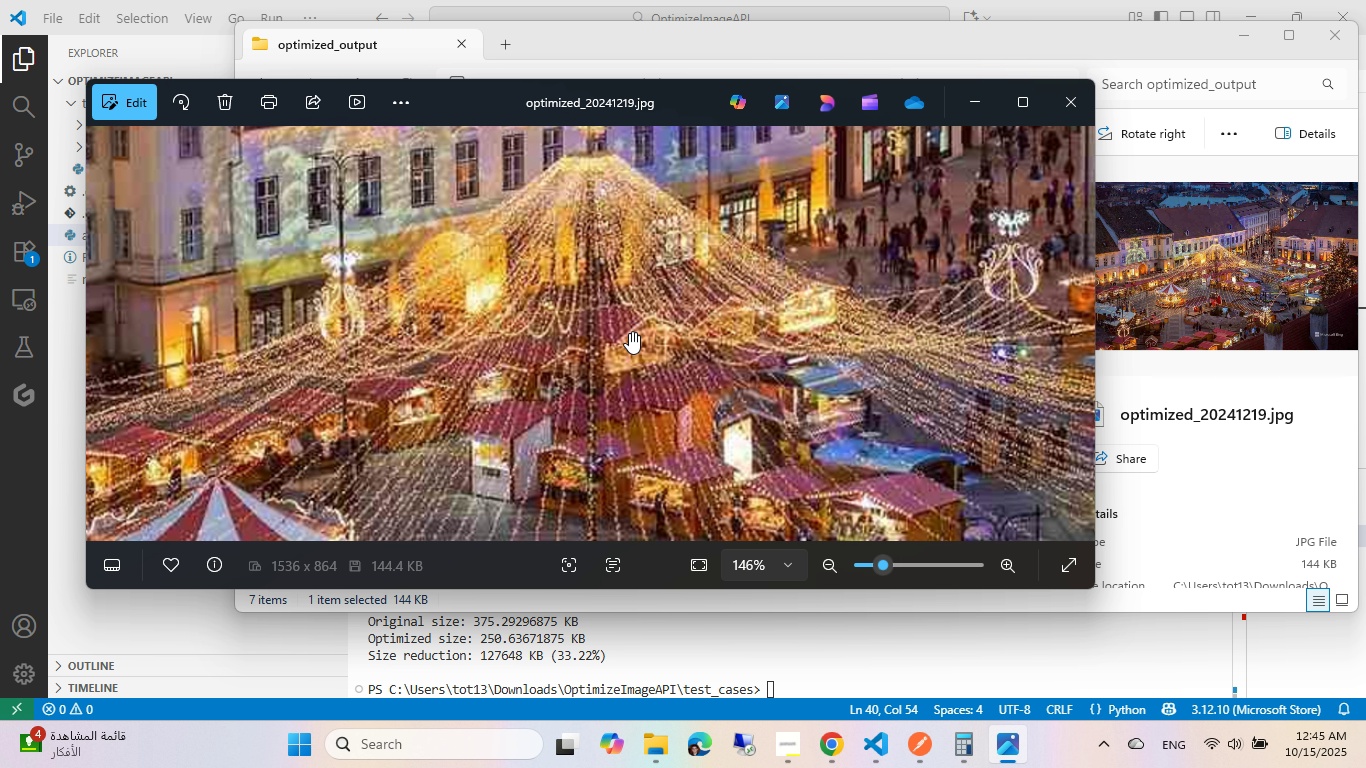 
scroll: coordinate [629, 332], scroll_direction: down, amount: 4.0
 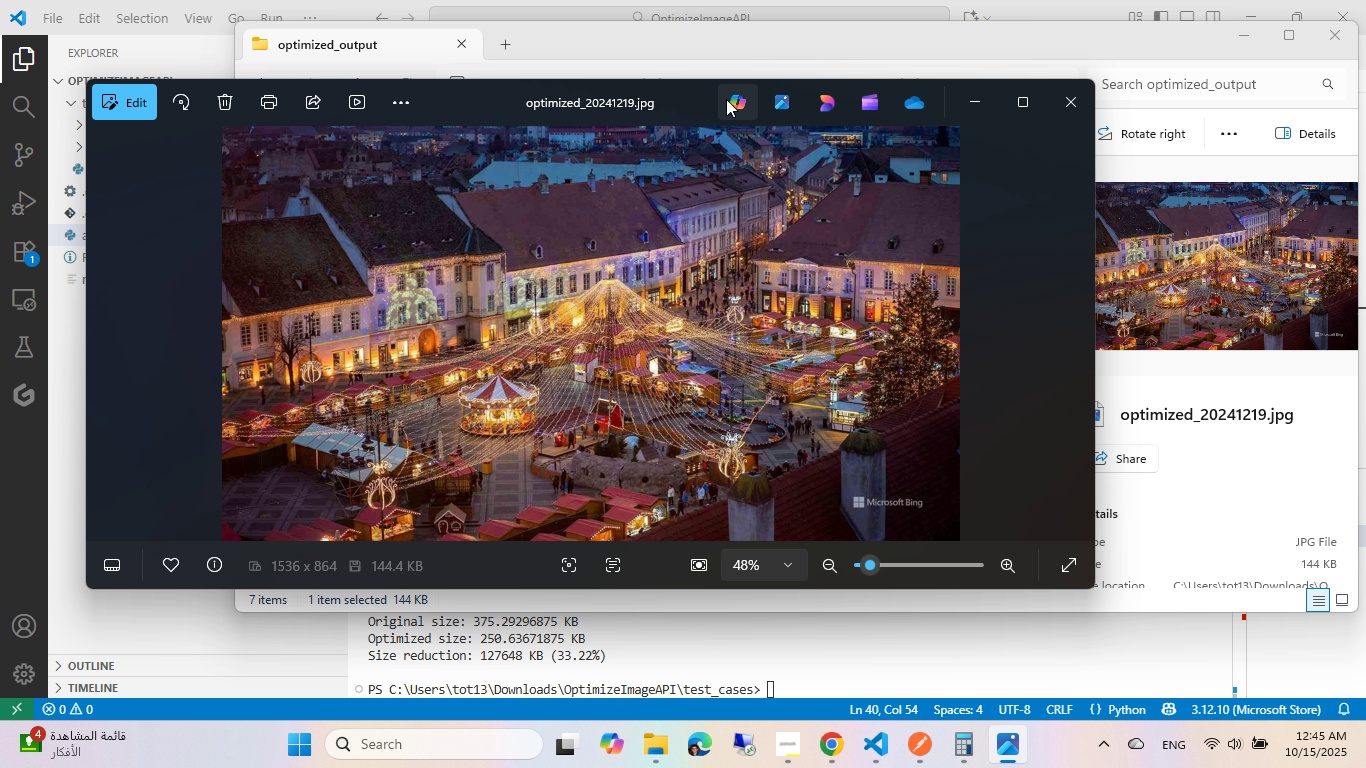 
wait(11.23)
 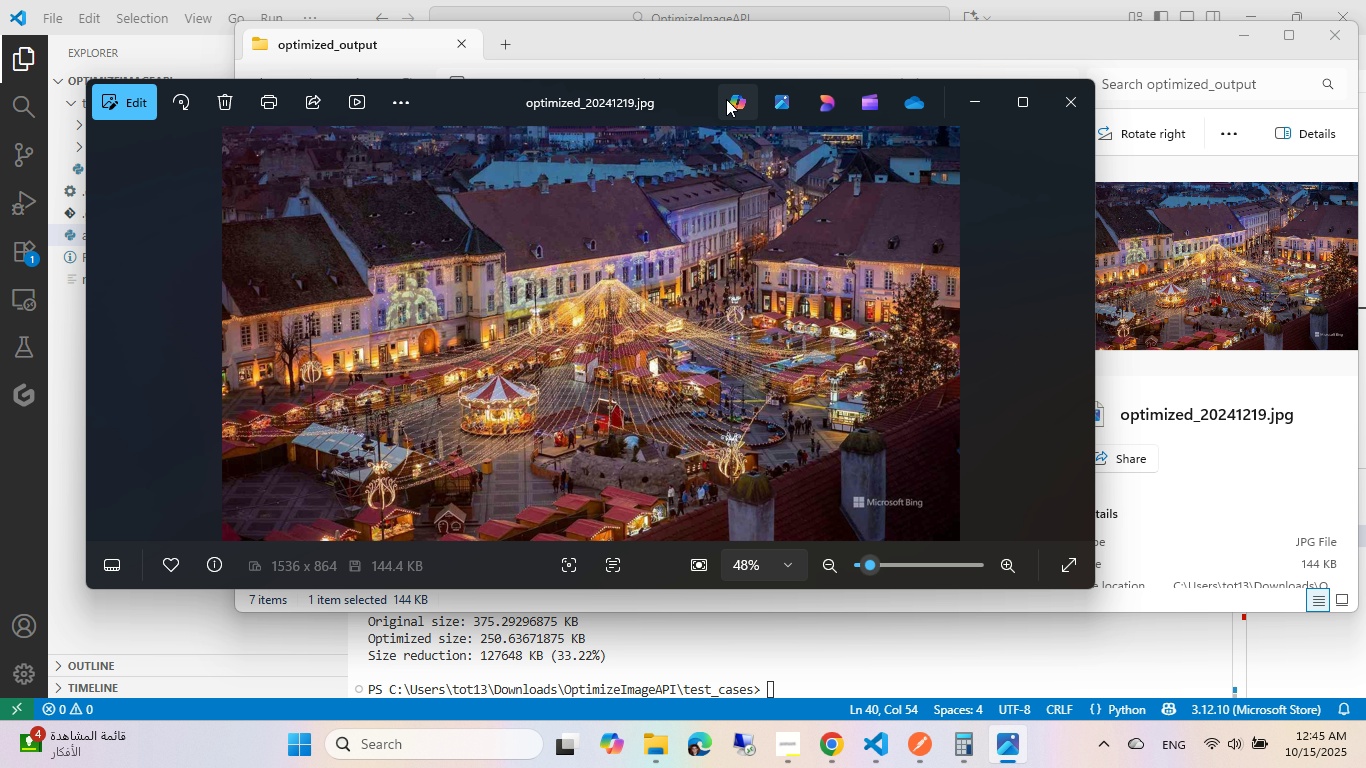 
left_click([712, 45])
 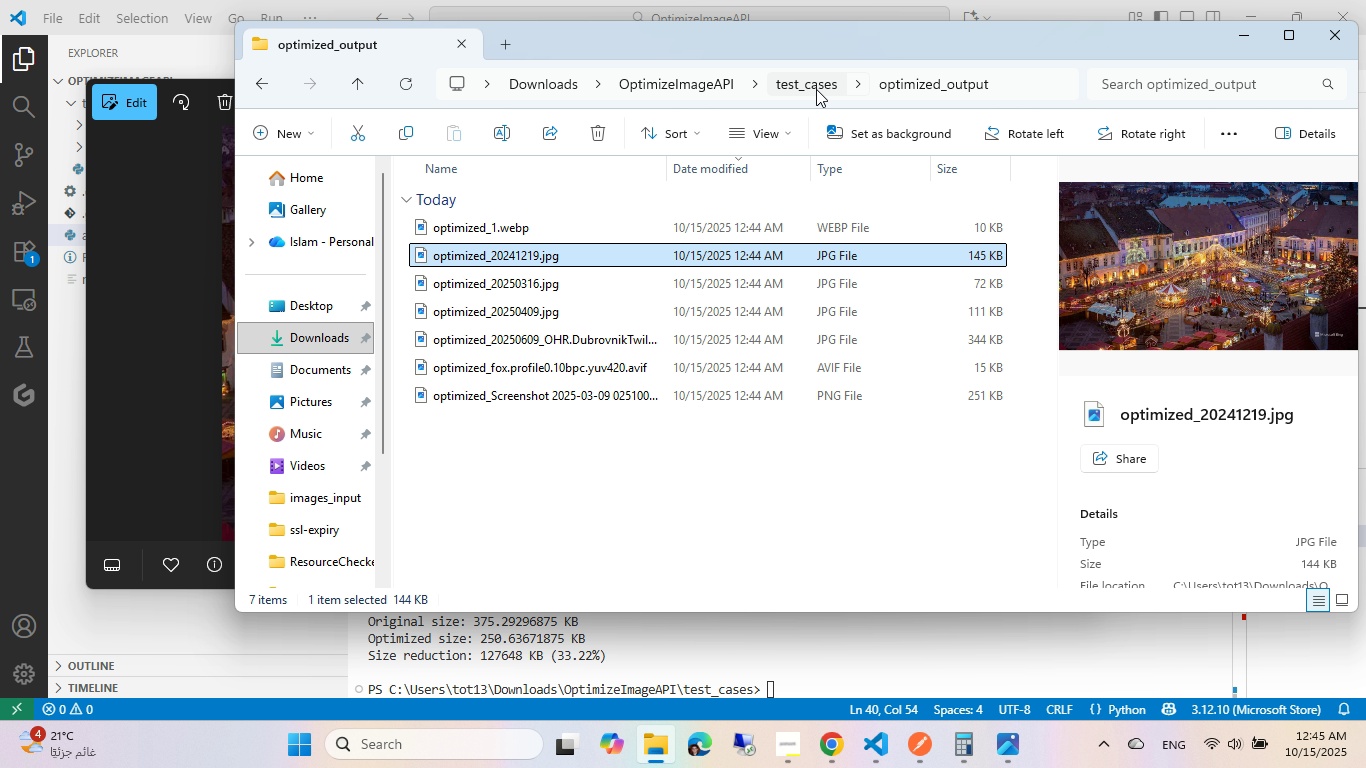 
left_click([815, 89])
 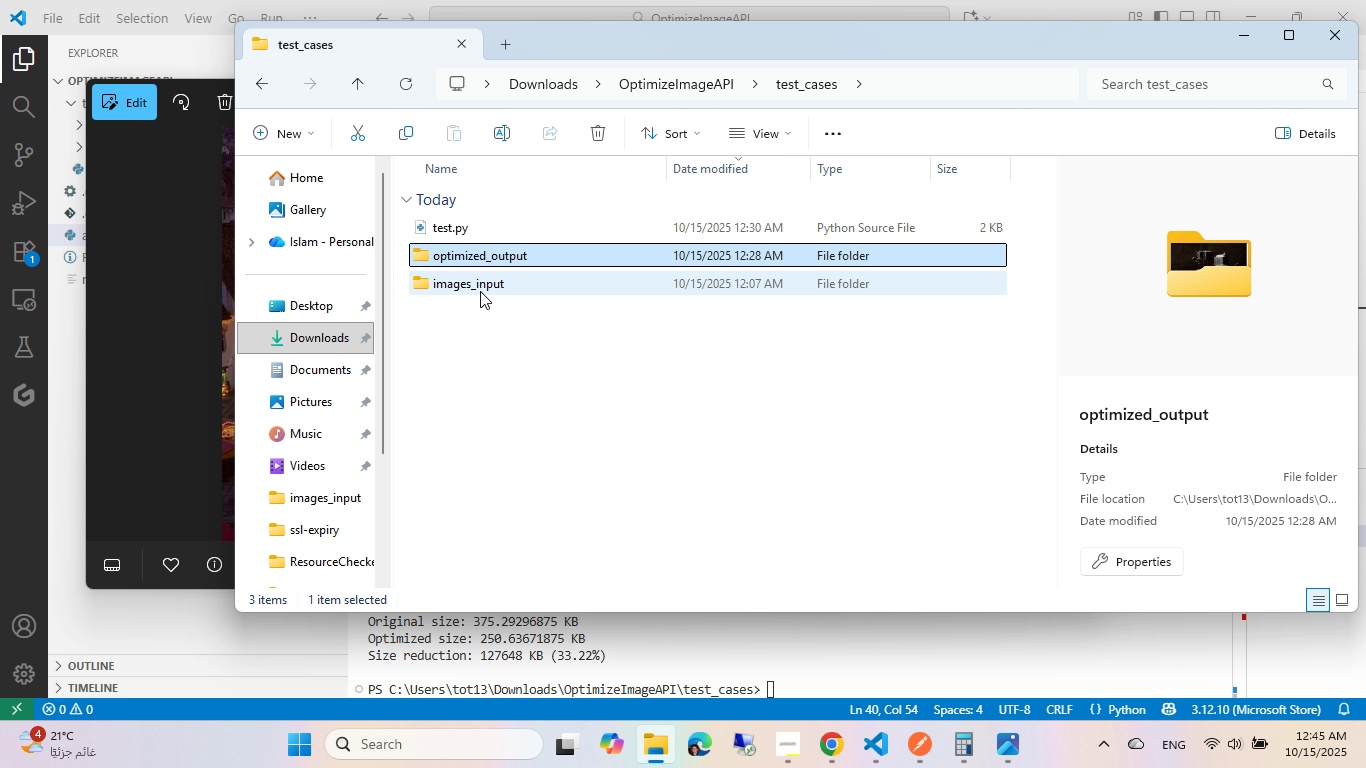 
double_click([483, 286])
 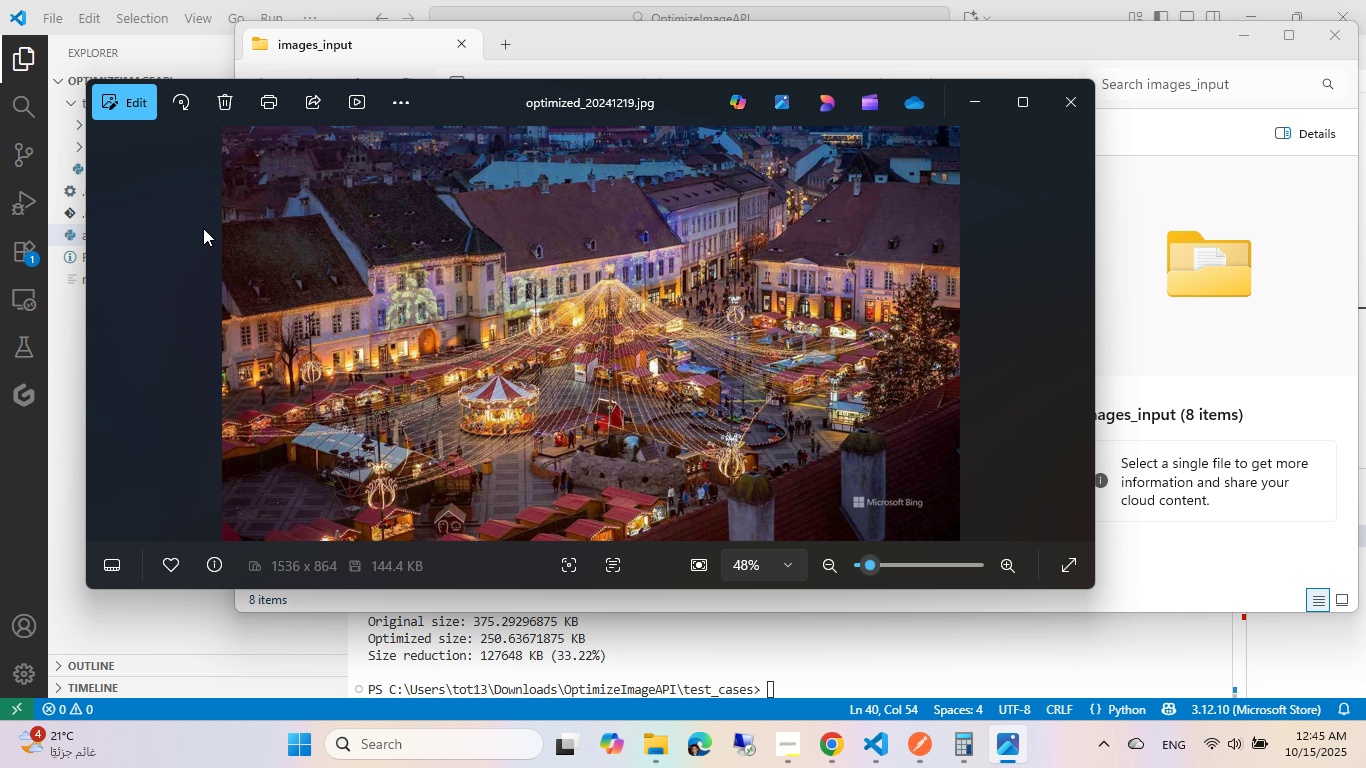 
left_click([744, 41])
 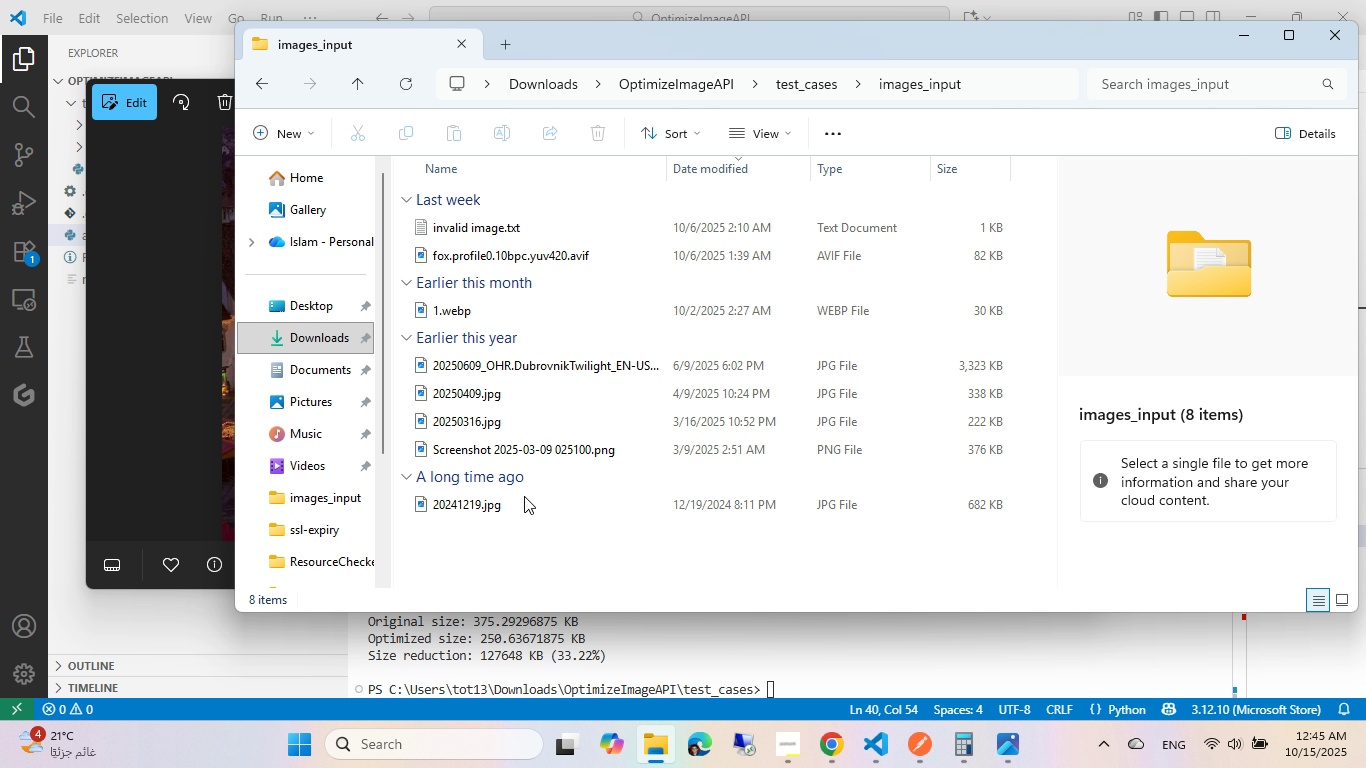 
double_click([520, 504])
 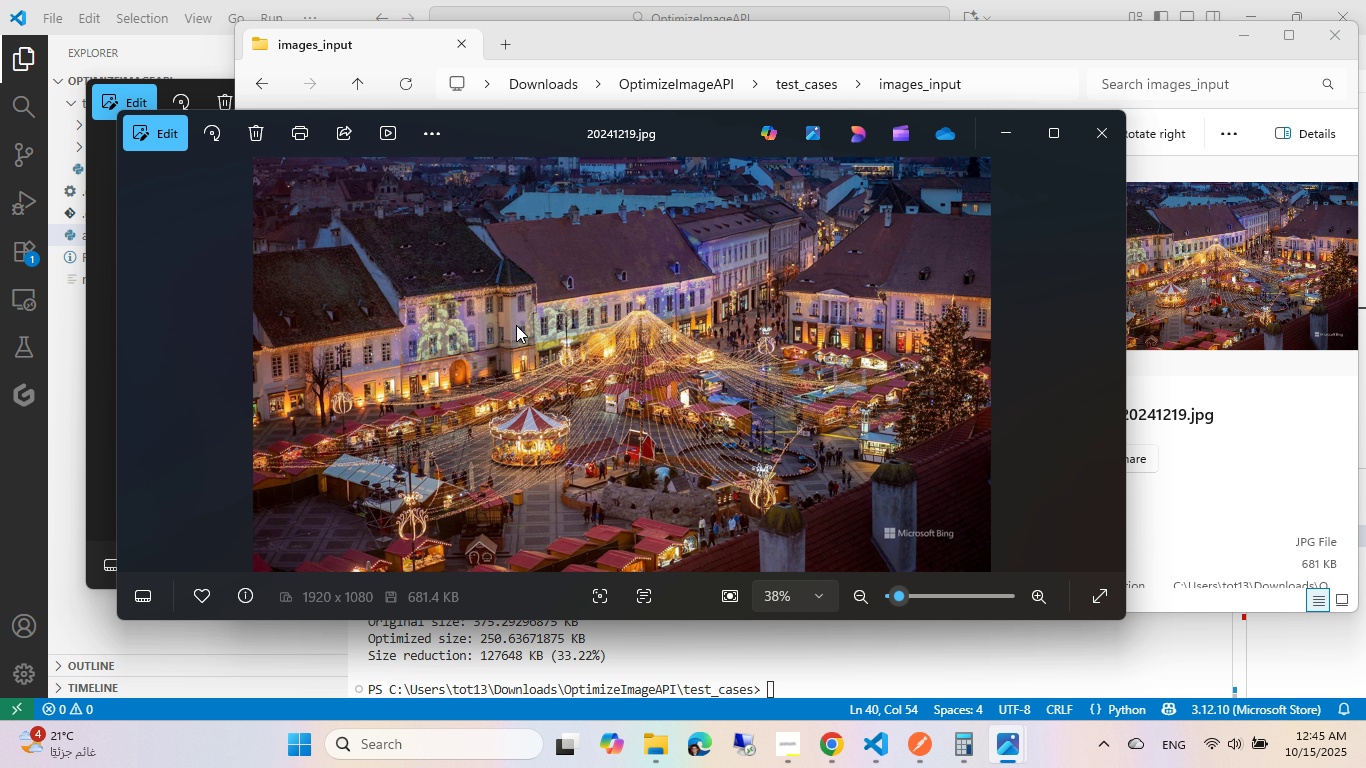 
wait(7.6)
 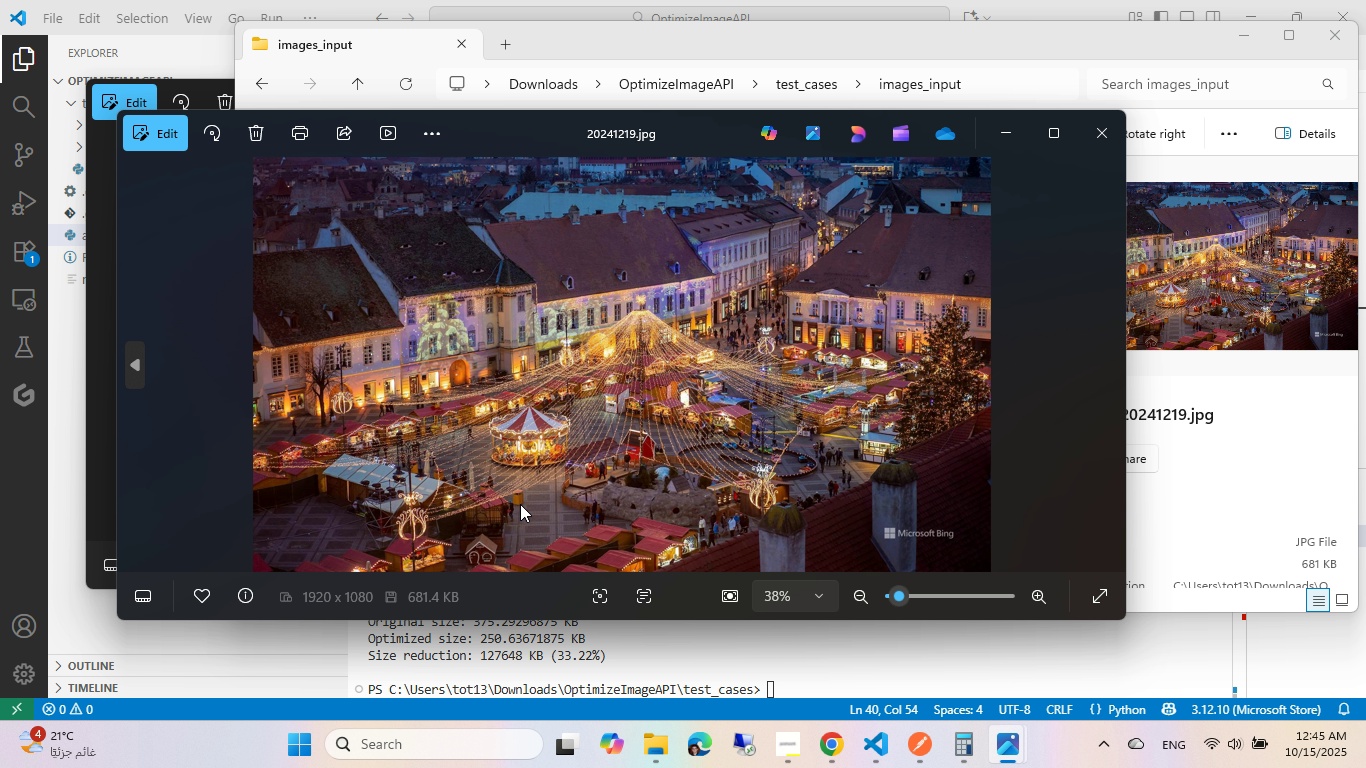 
left_click([1091, 132])
 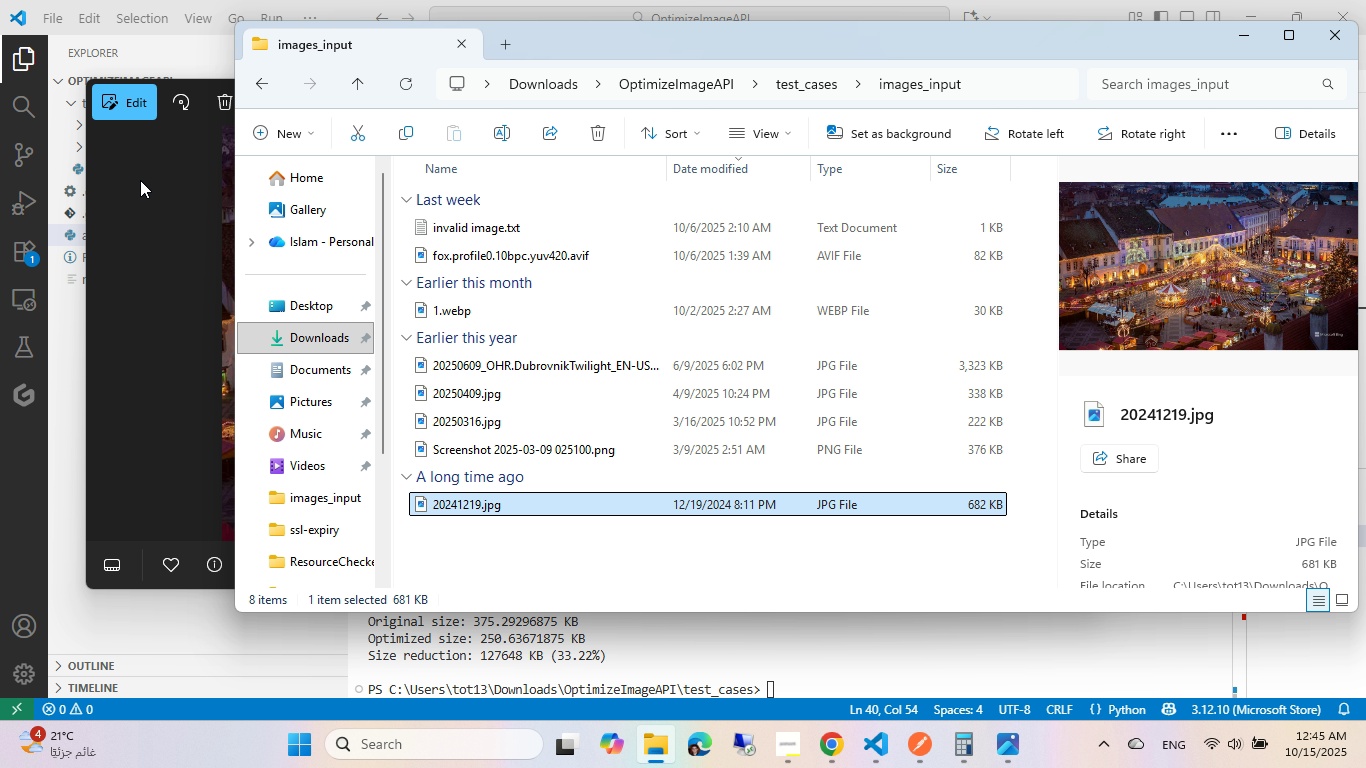 
left_click([144, 183])
 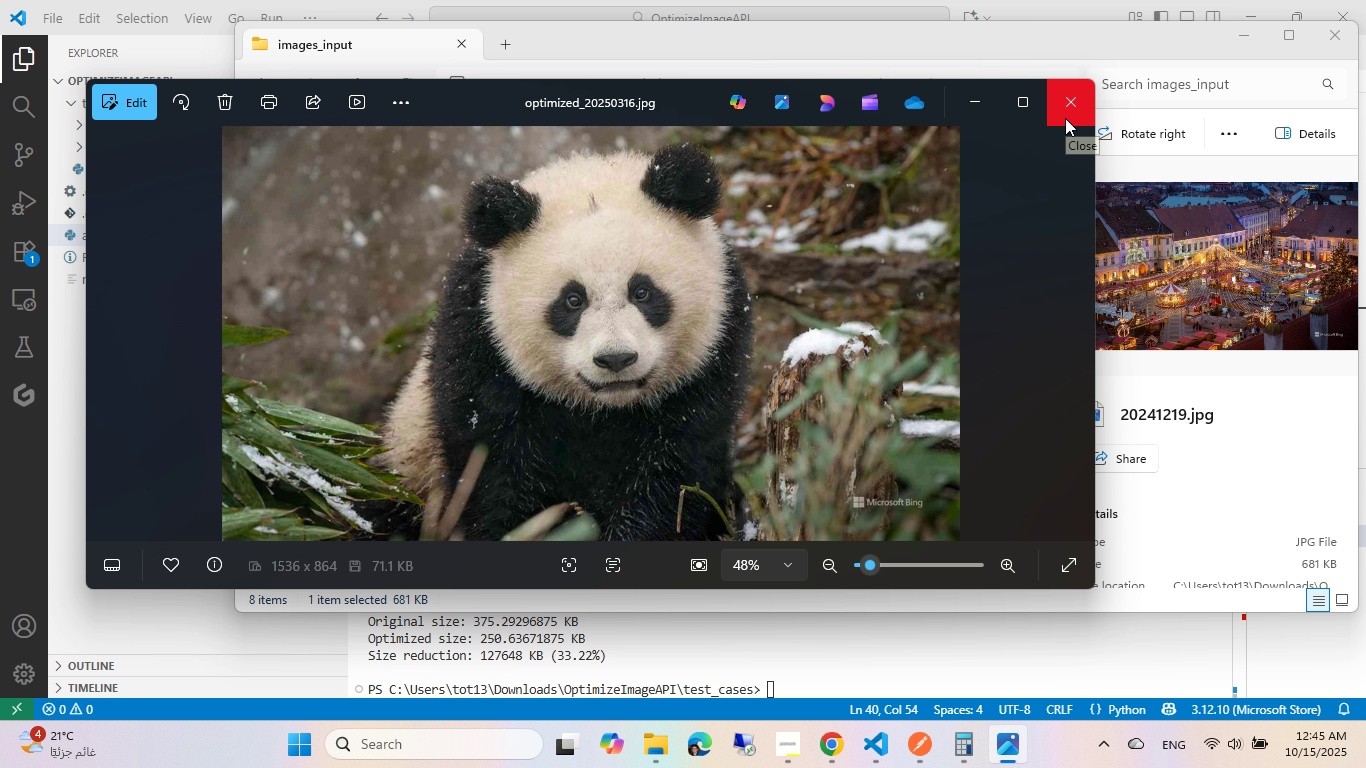 
left_click([1065, 118])
 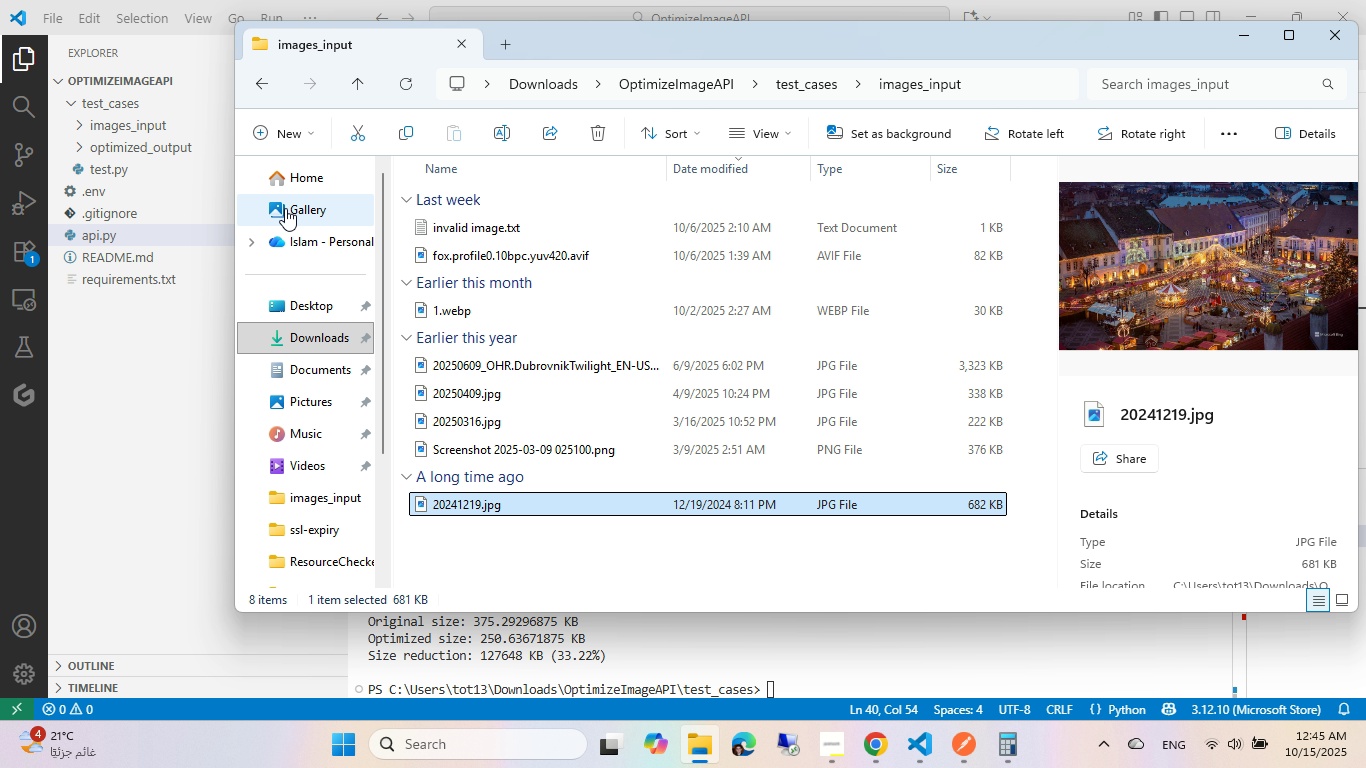 
left_click([210, 408])
 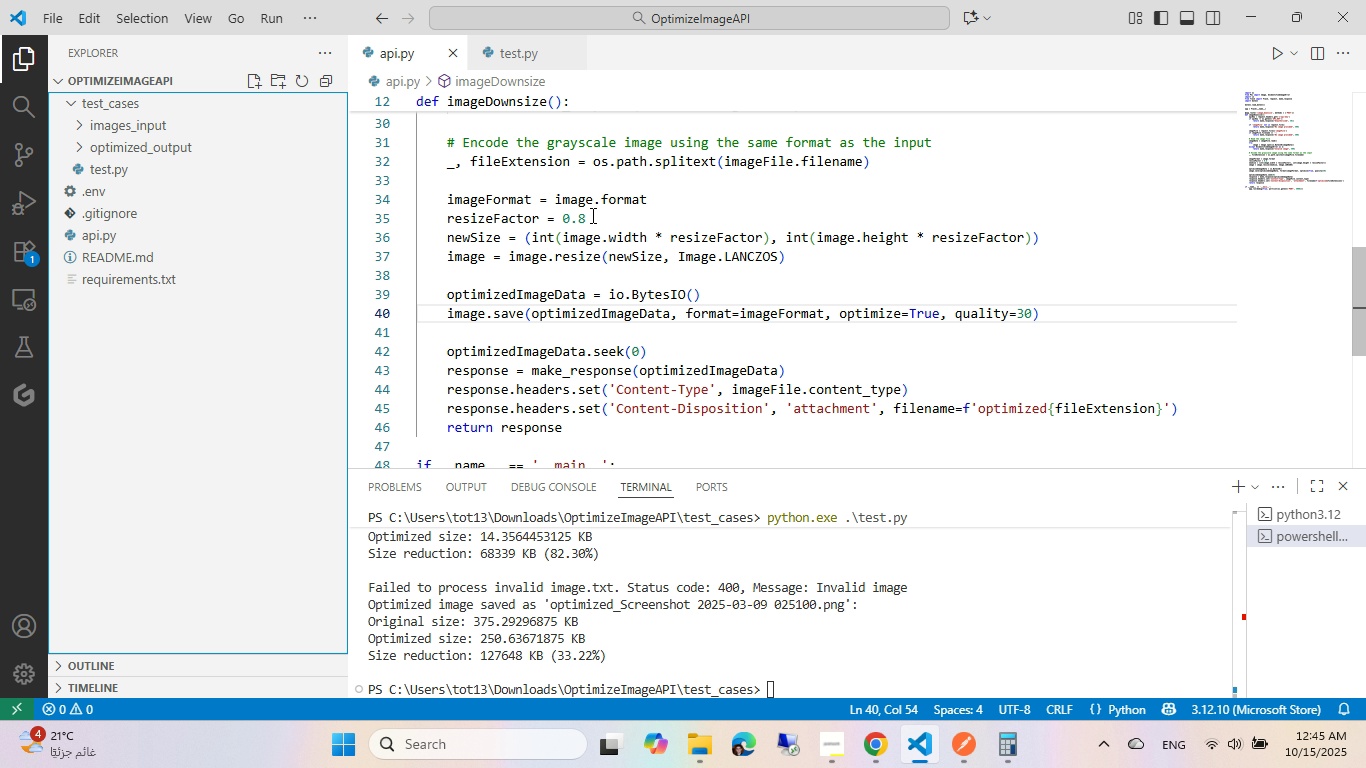 
left_click([591, 215])
 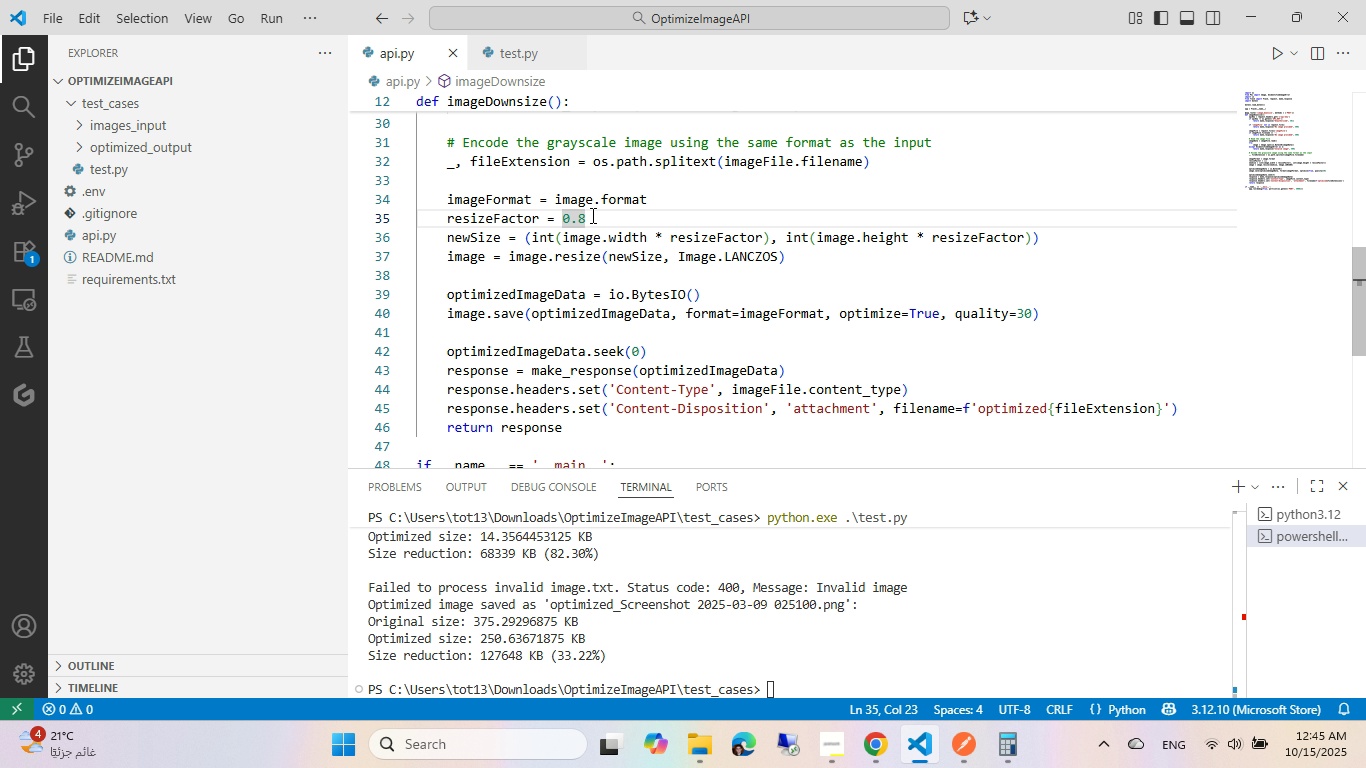 
key(Backspace)
 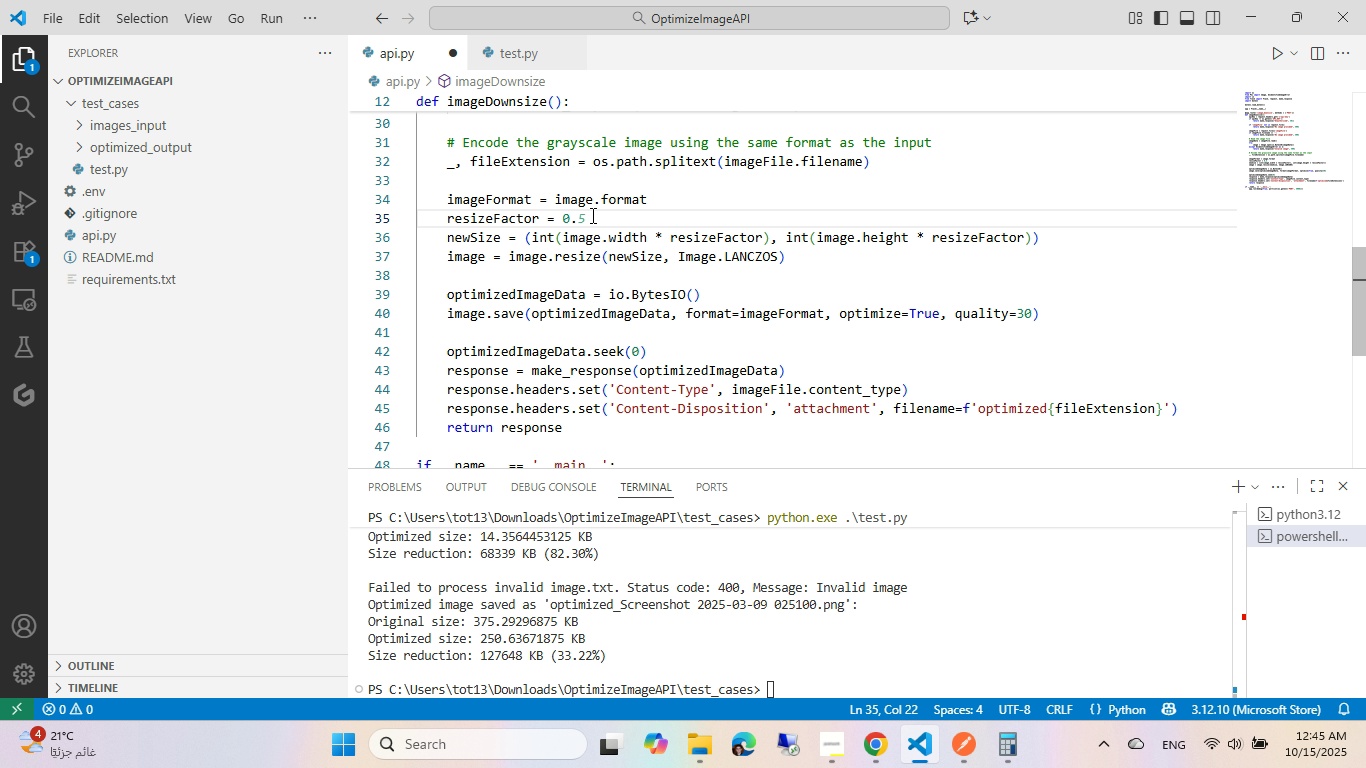 
wait(6.09)
 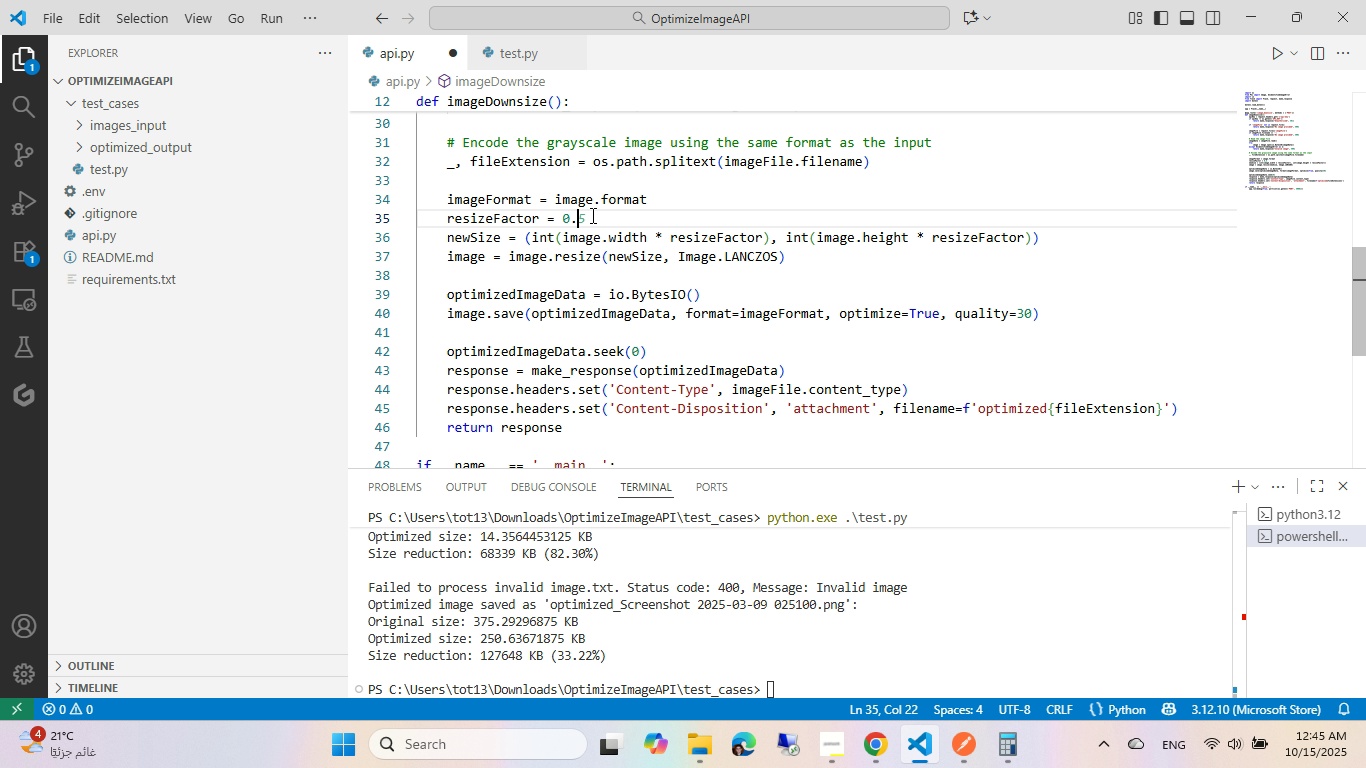 
key(Numpad6)
 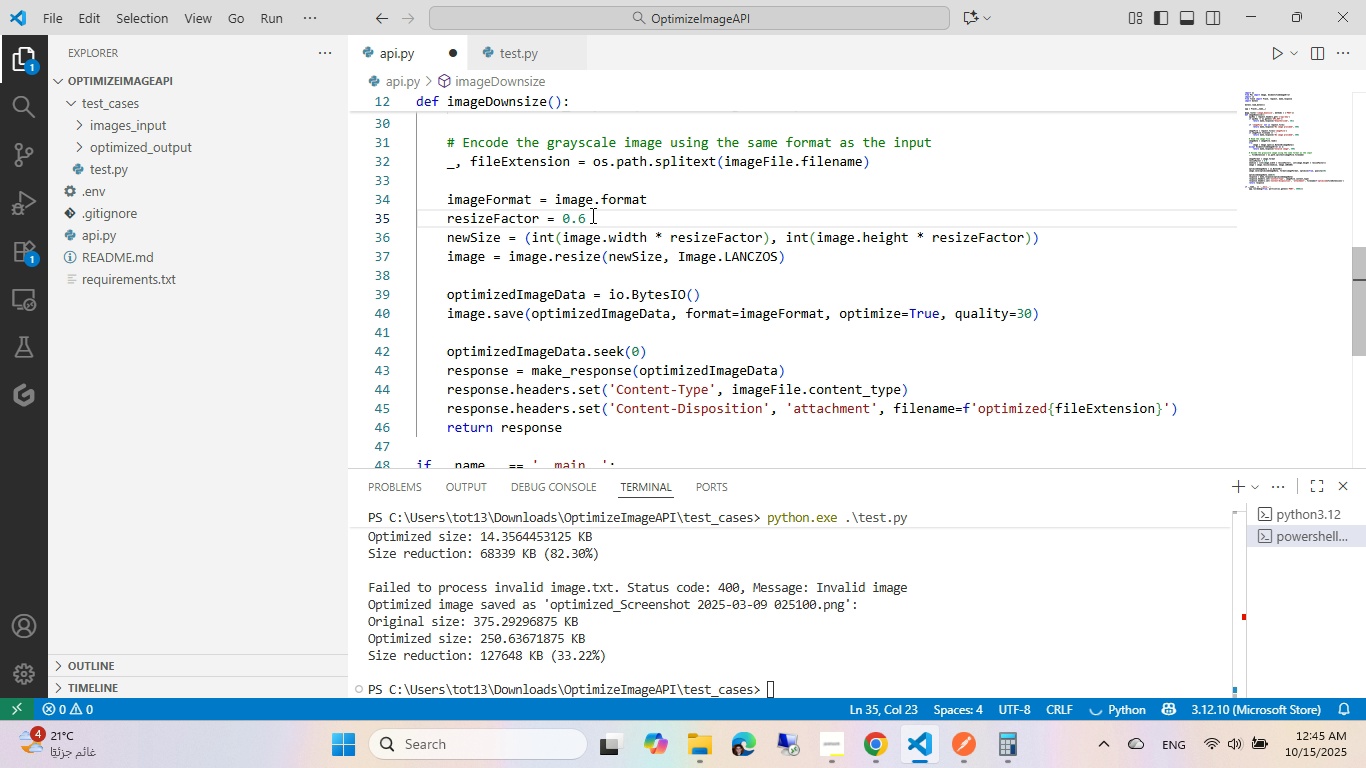 
key(Control+S)
 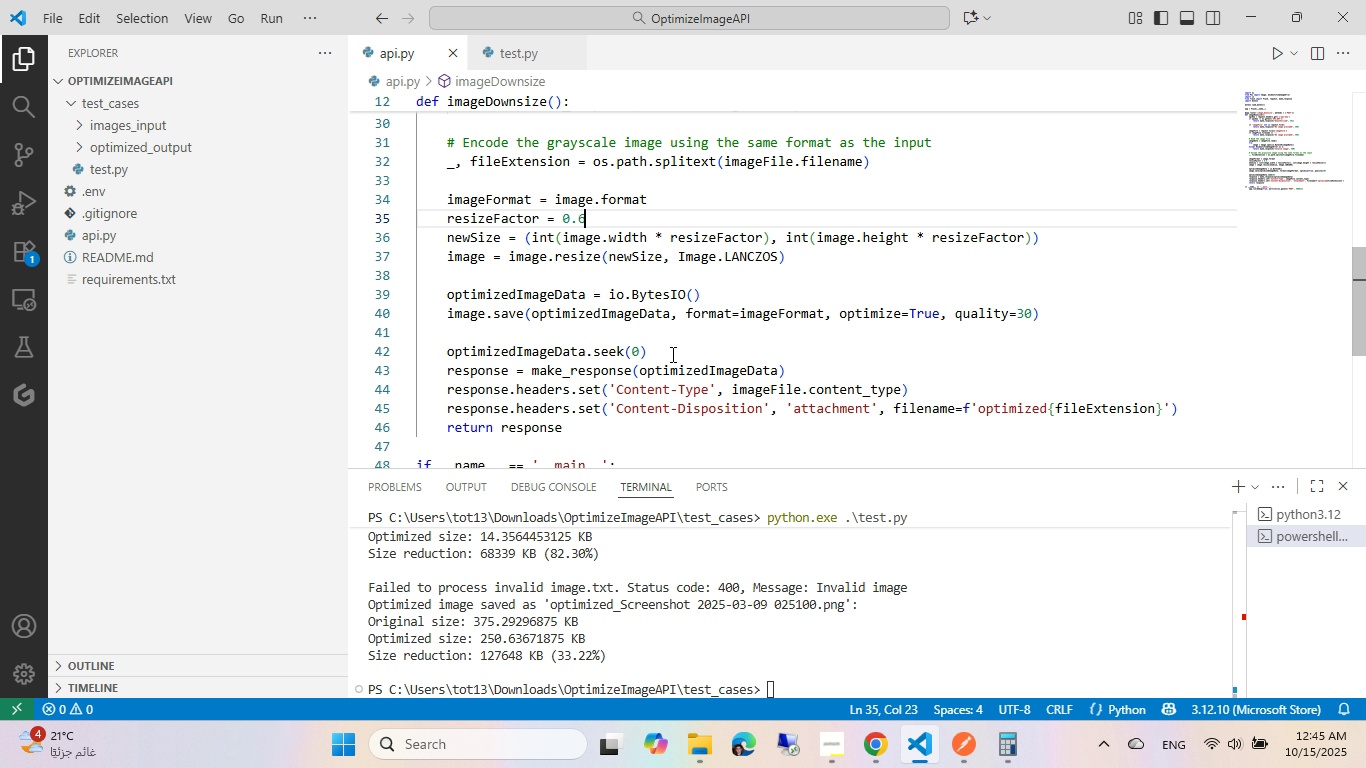 
left_click([858, 603])
 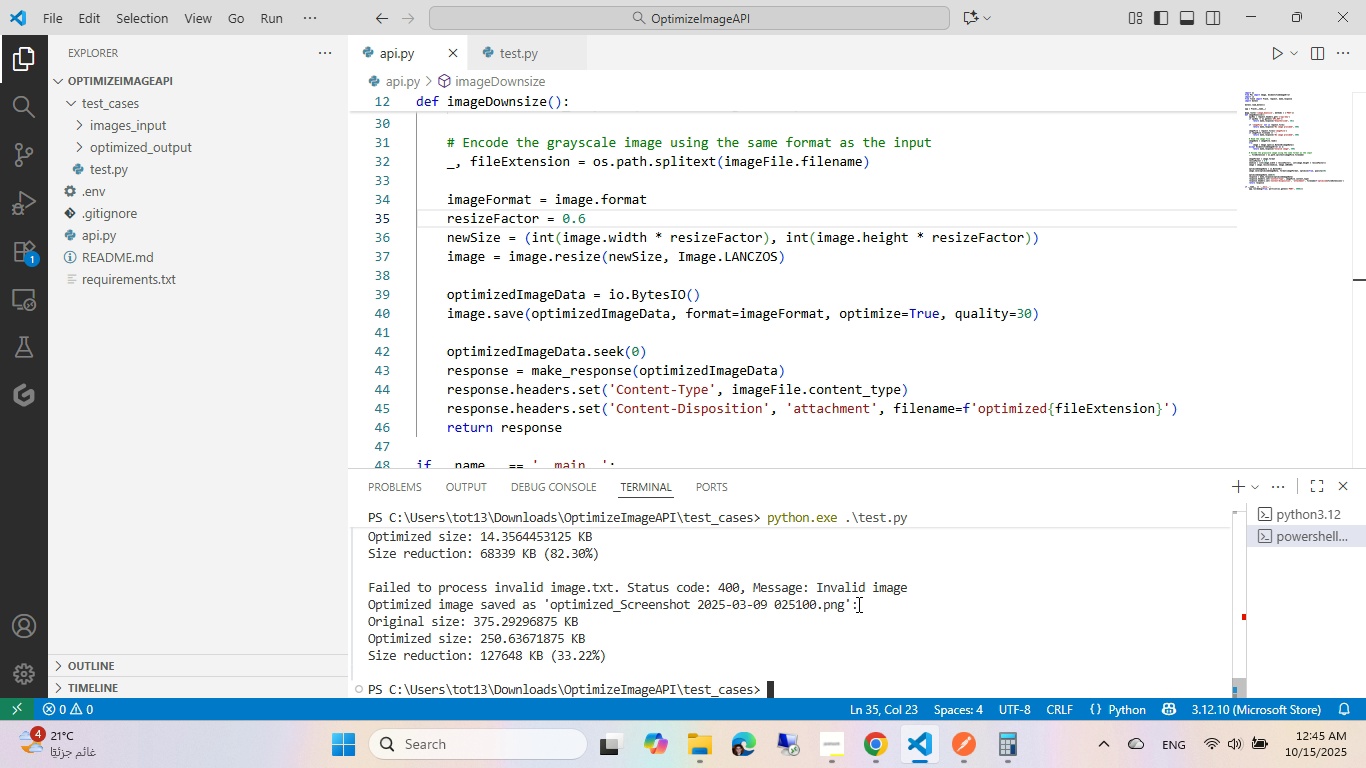 
key(Control+ArrowUp)
 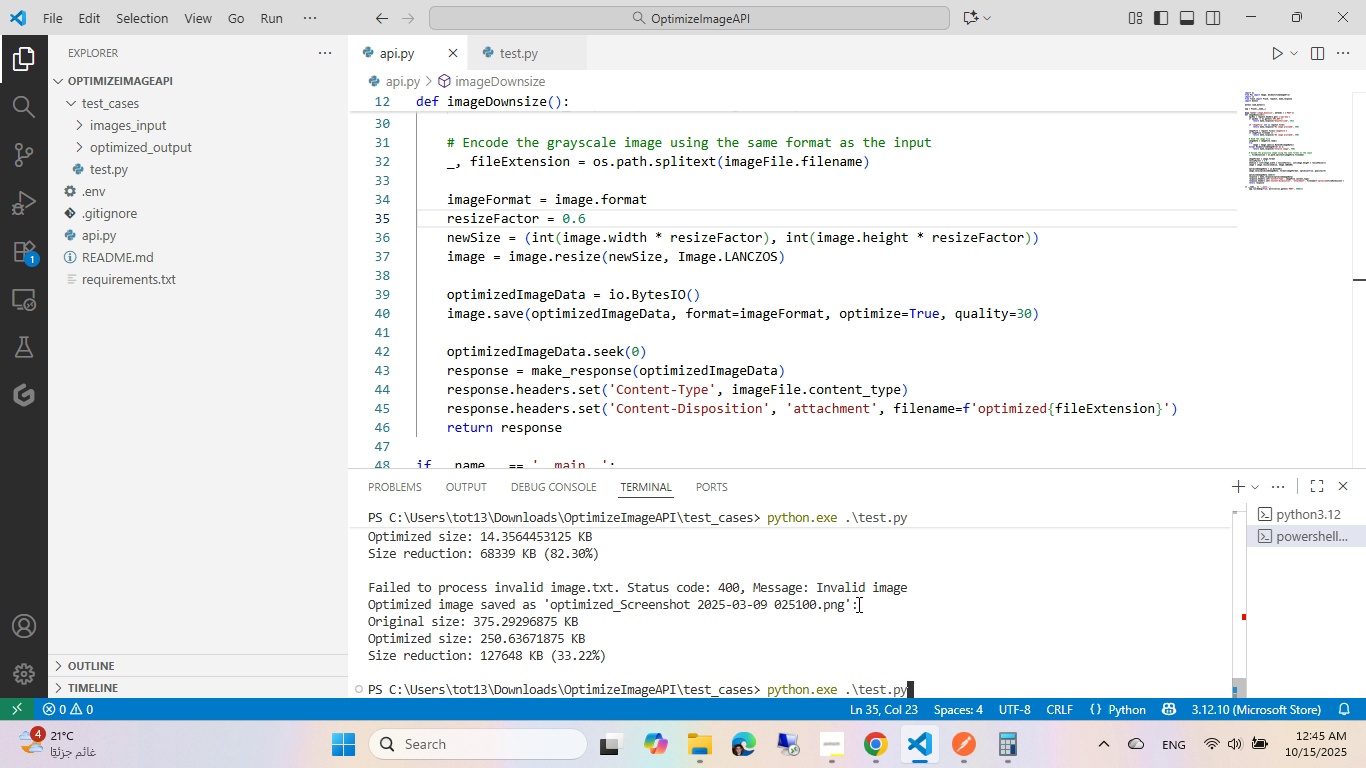 
key(Control+Enter)
 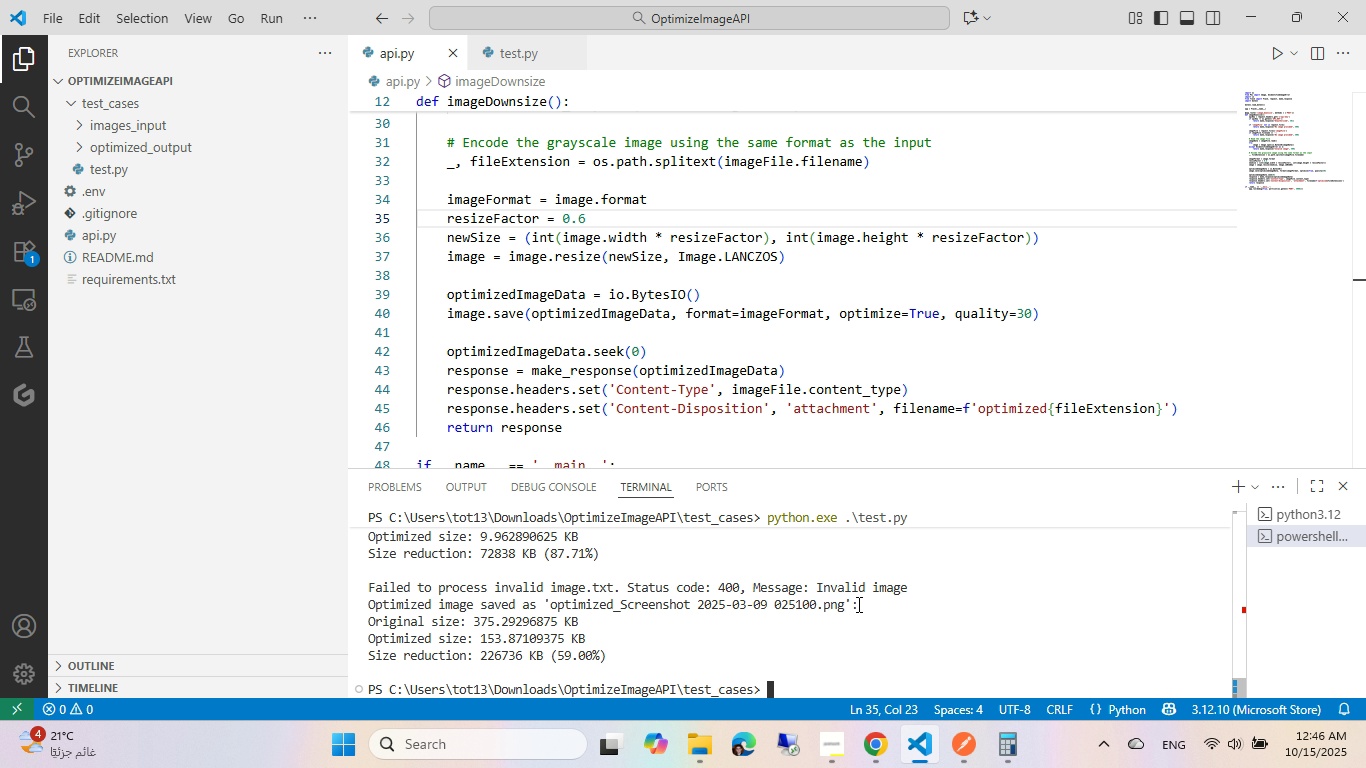 
wait(29.01)
 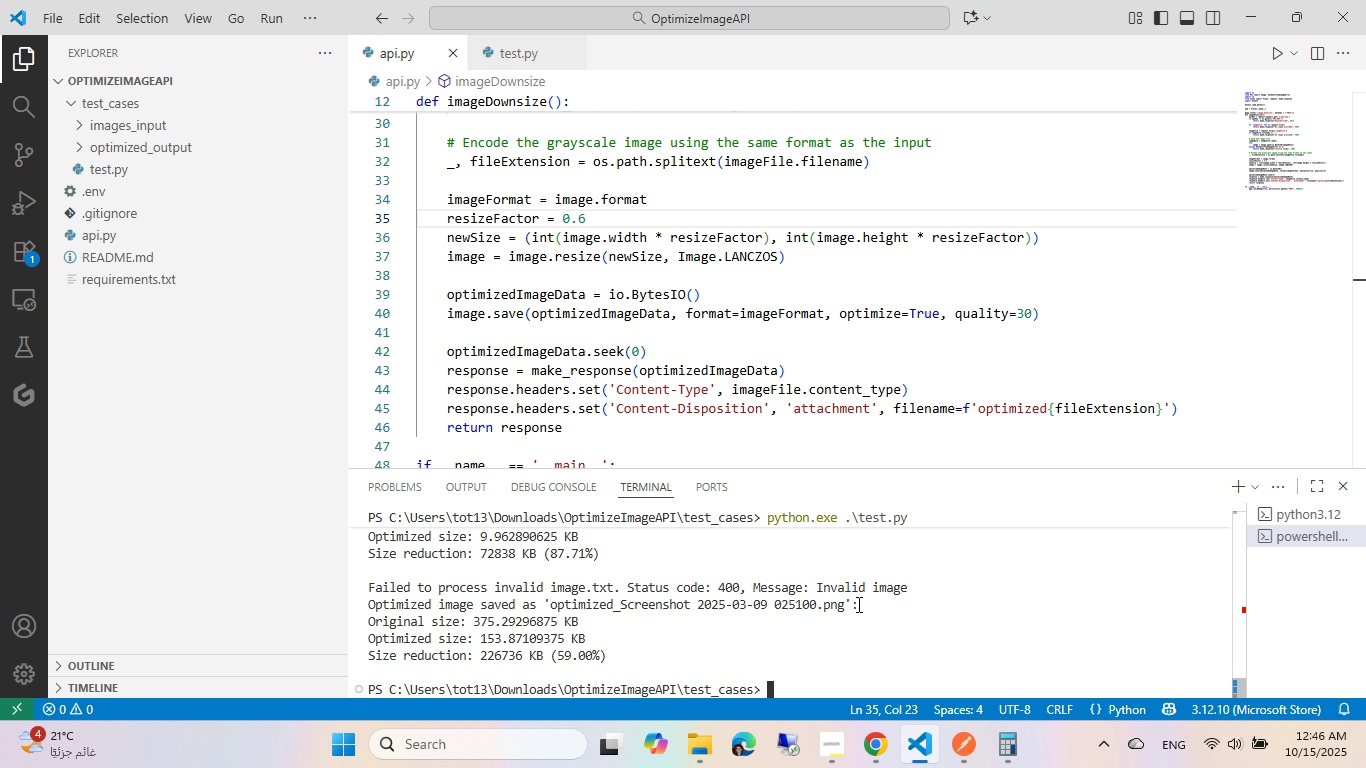 
left_click([803, 767])
 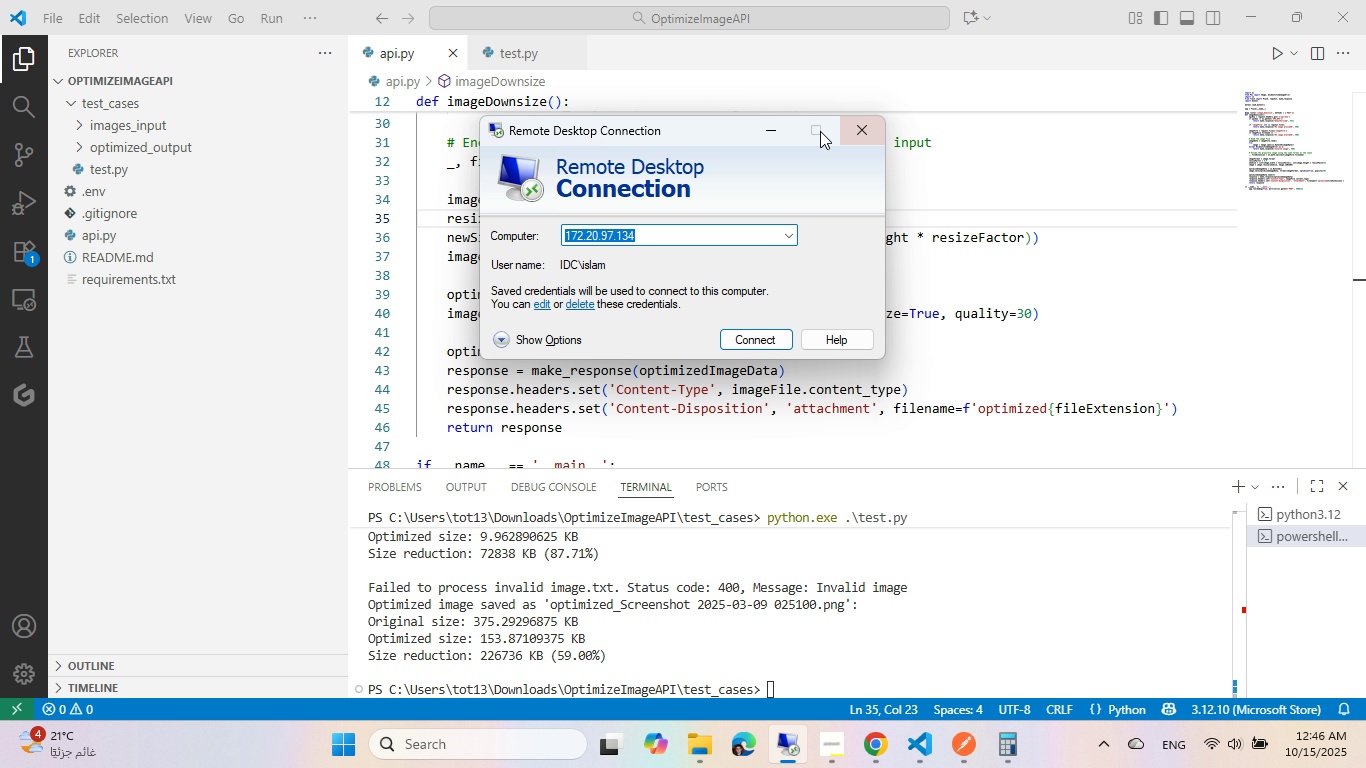 
left_click([860, 130])
 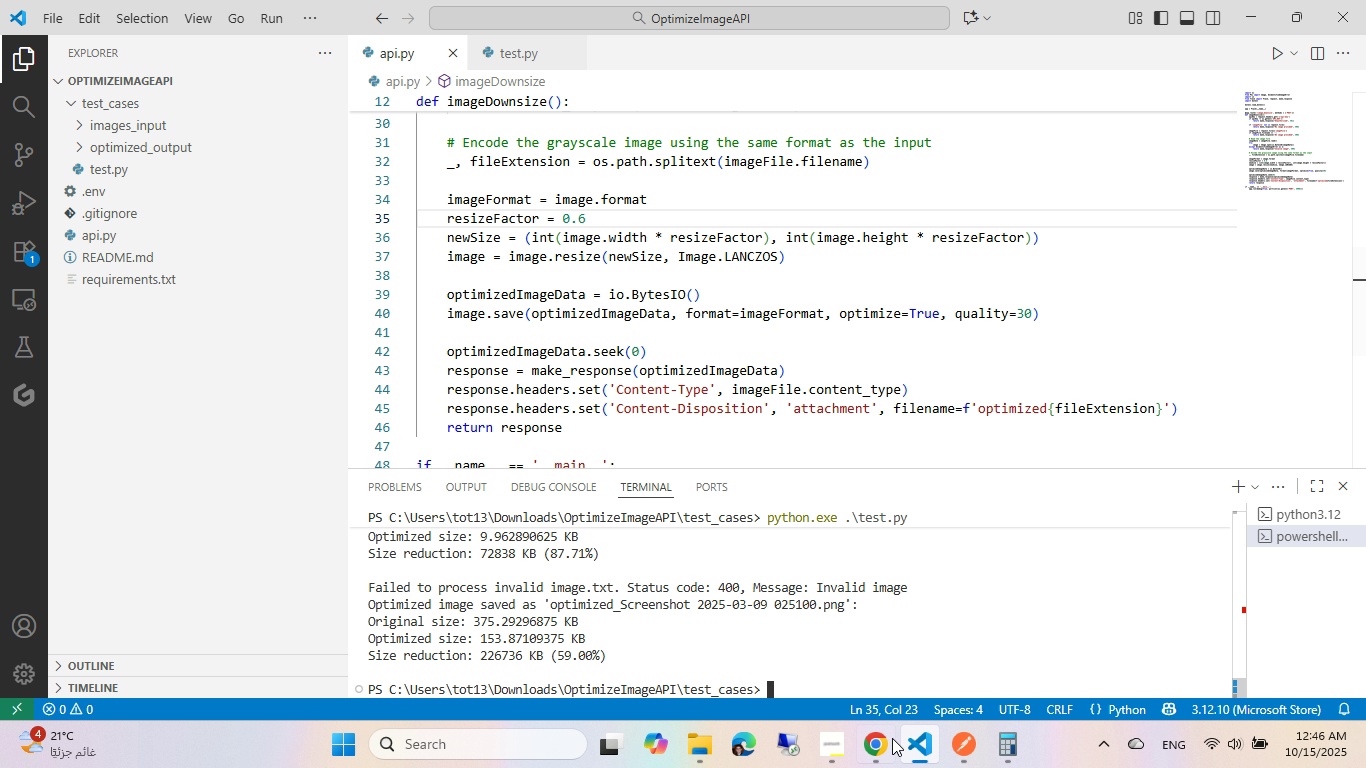 
left_click([887, 741])
 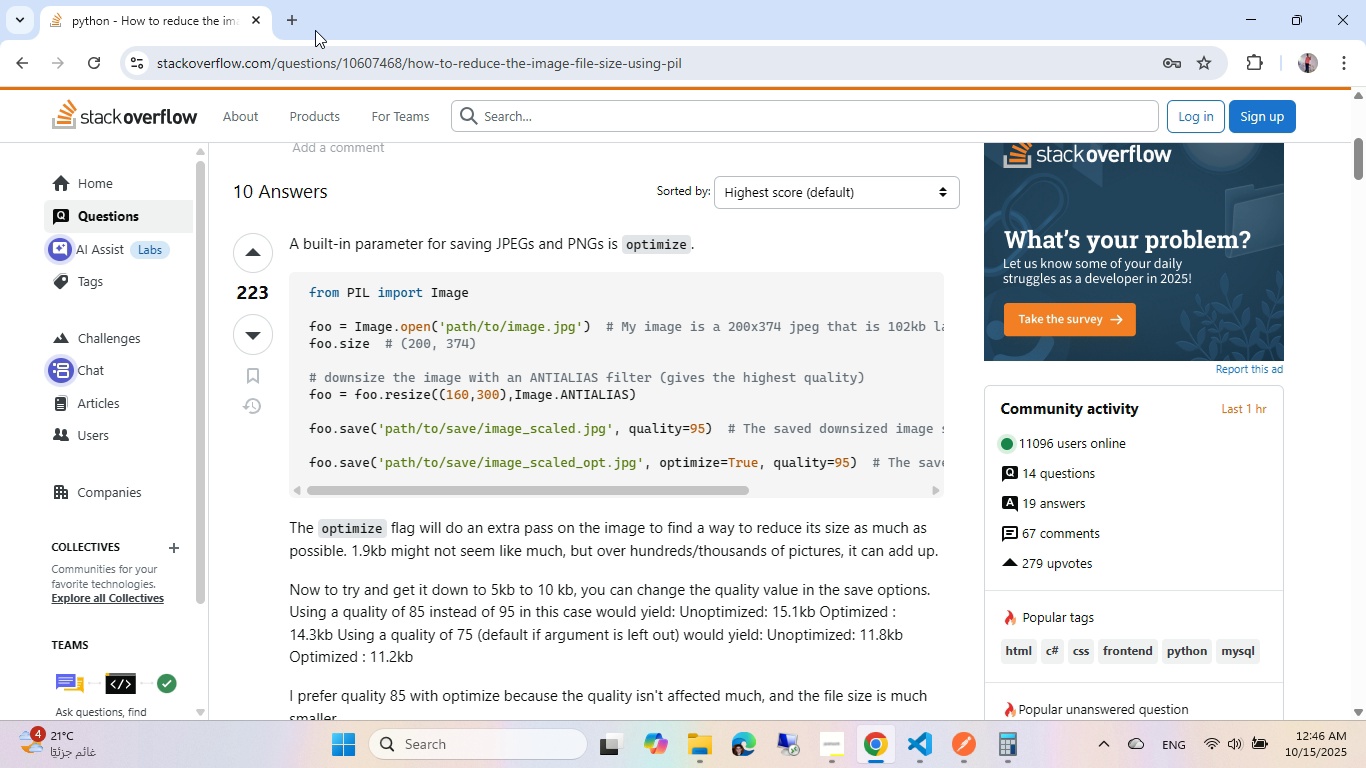 
left_click([294, 11])
 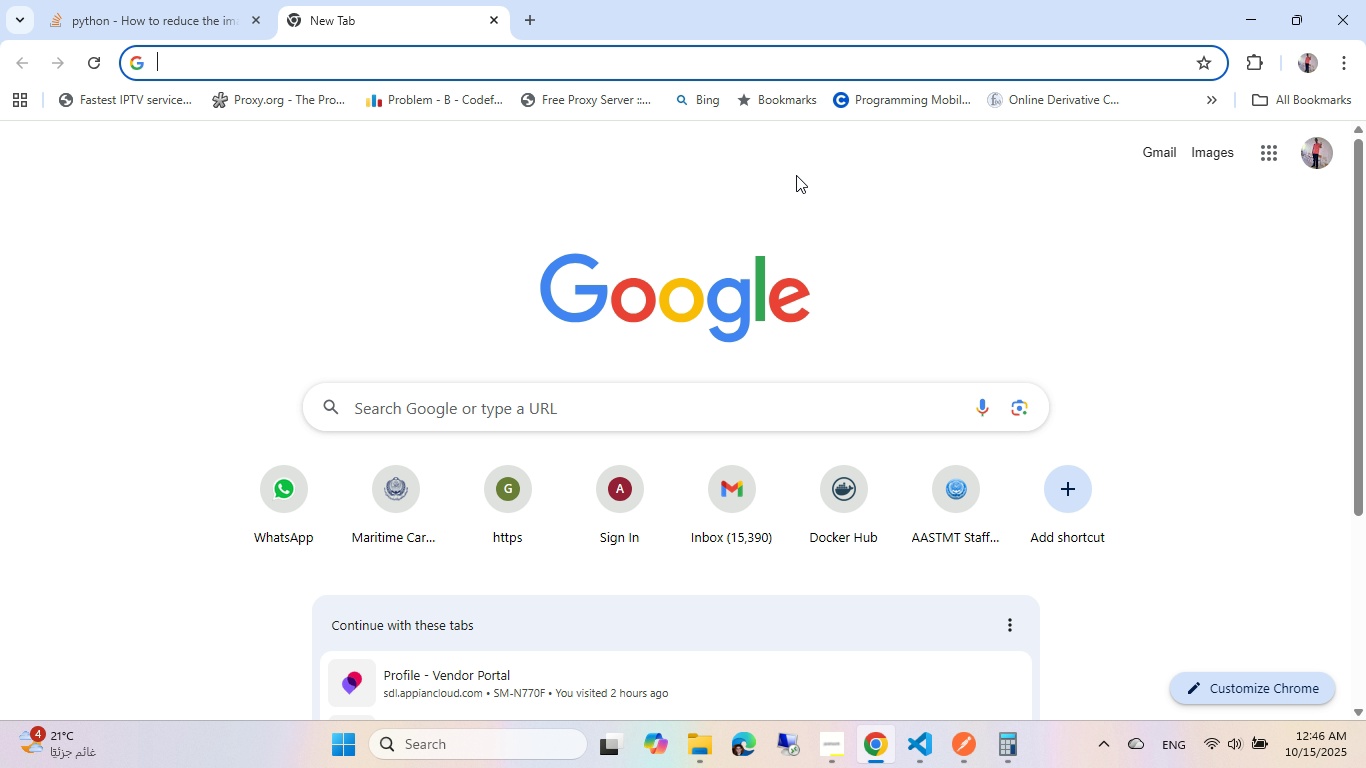 
wait(6.17)
 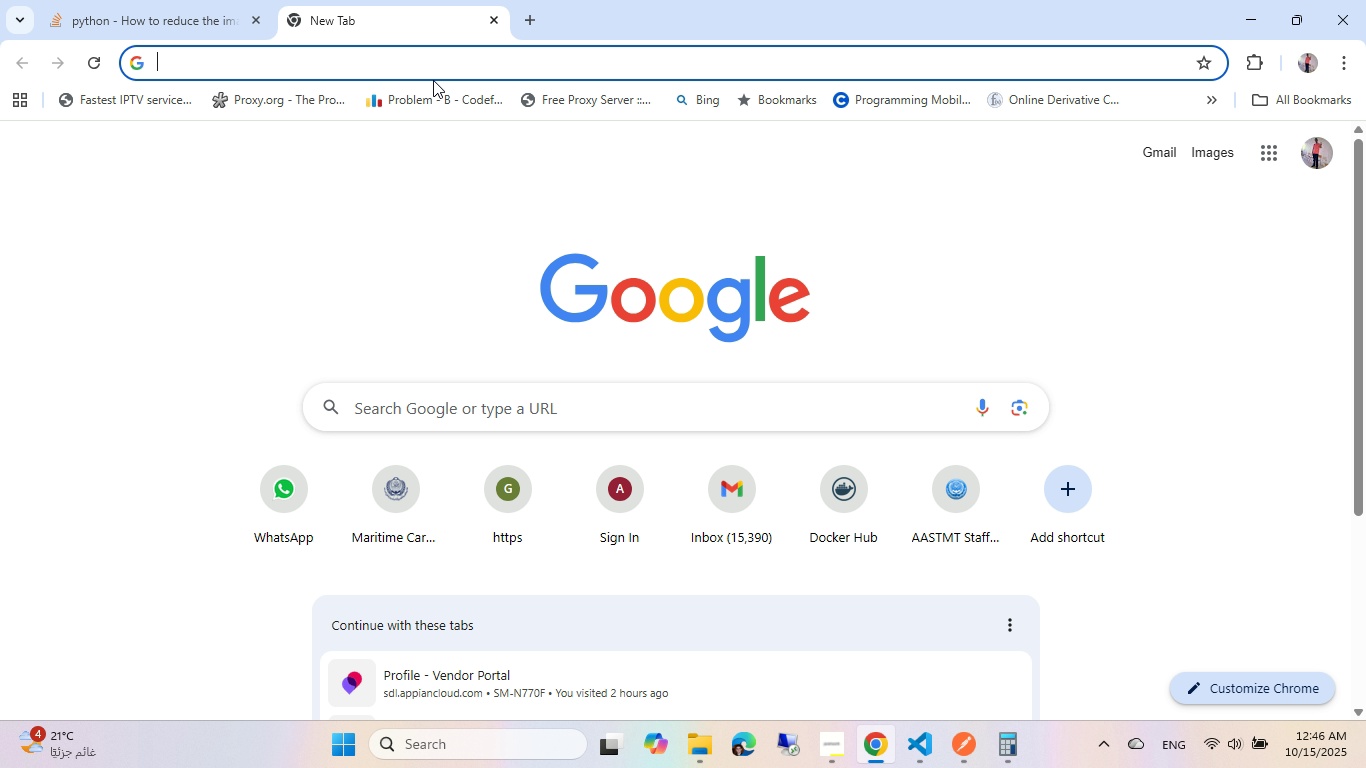 
type(4k v)
key(Backspace)
type(ima)
 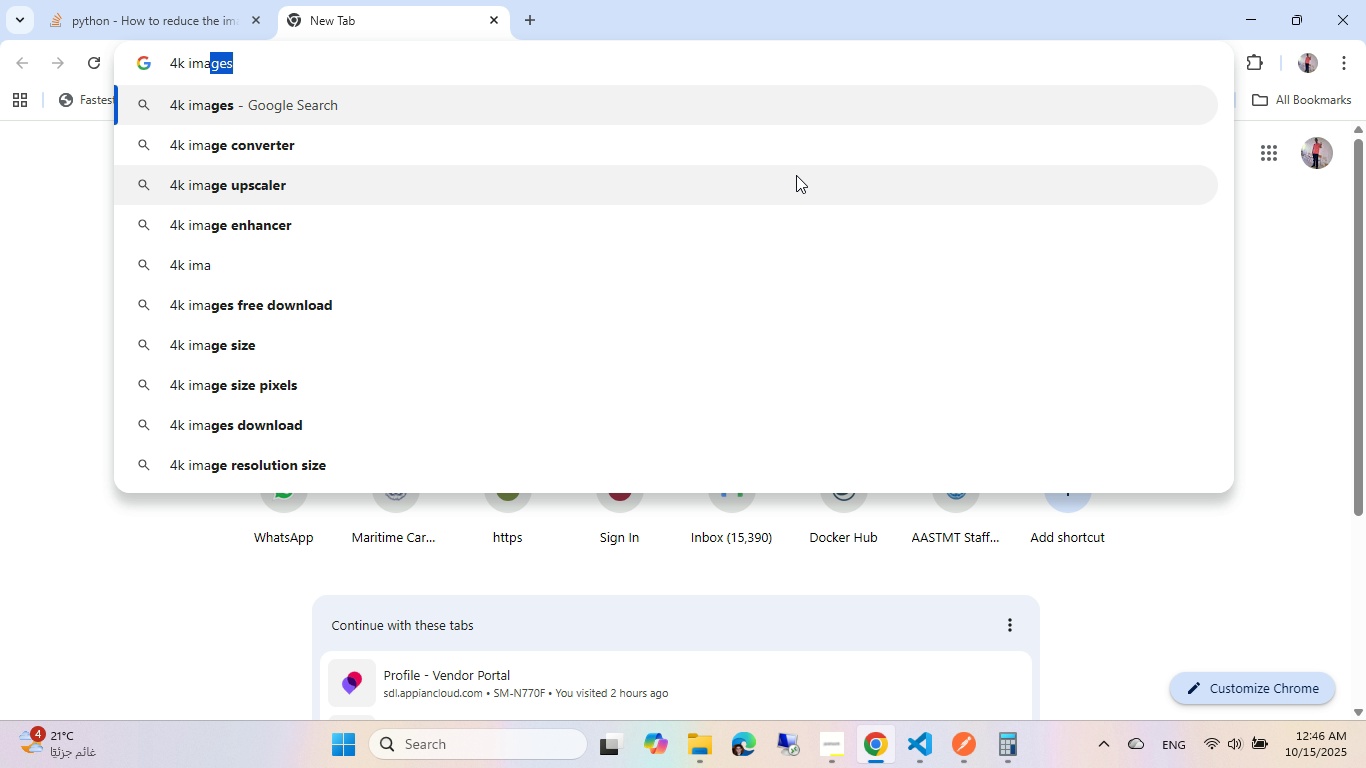 
key(ArrowDown)
 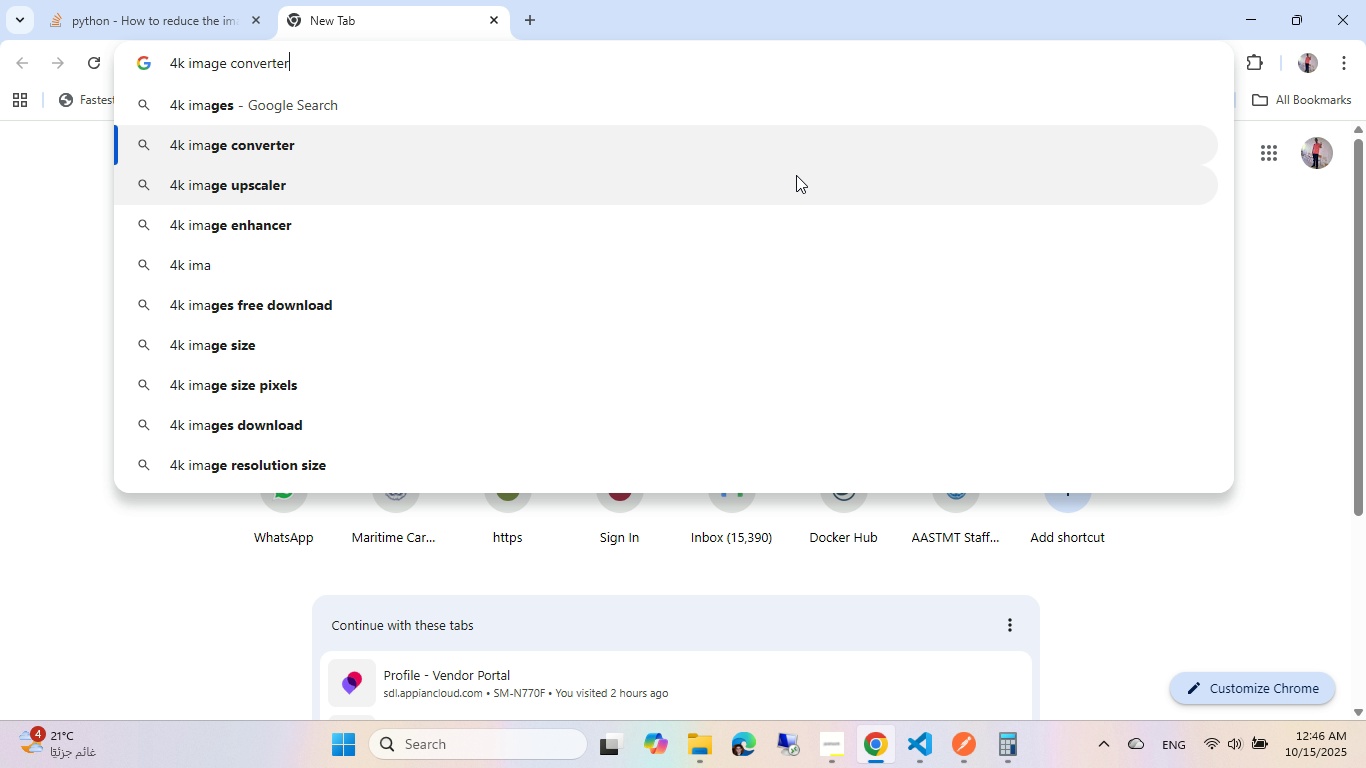 
key(ArrowDown)
 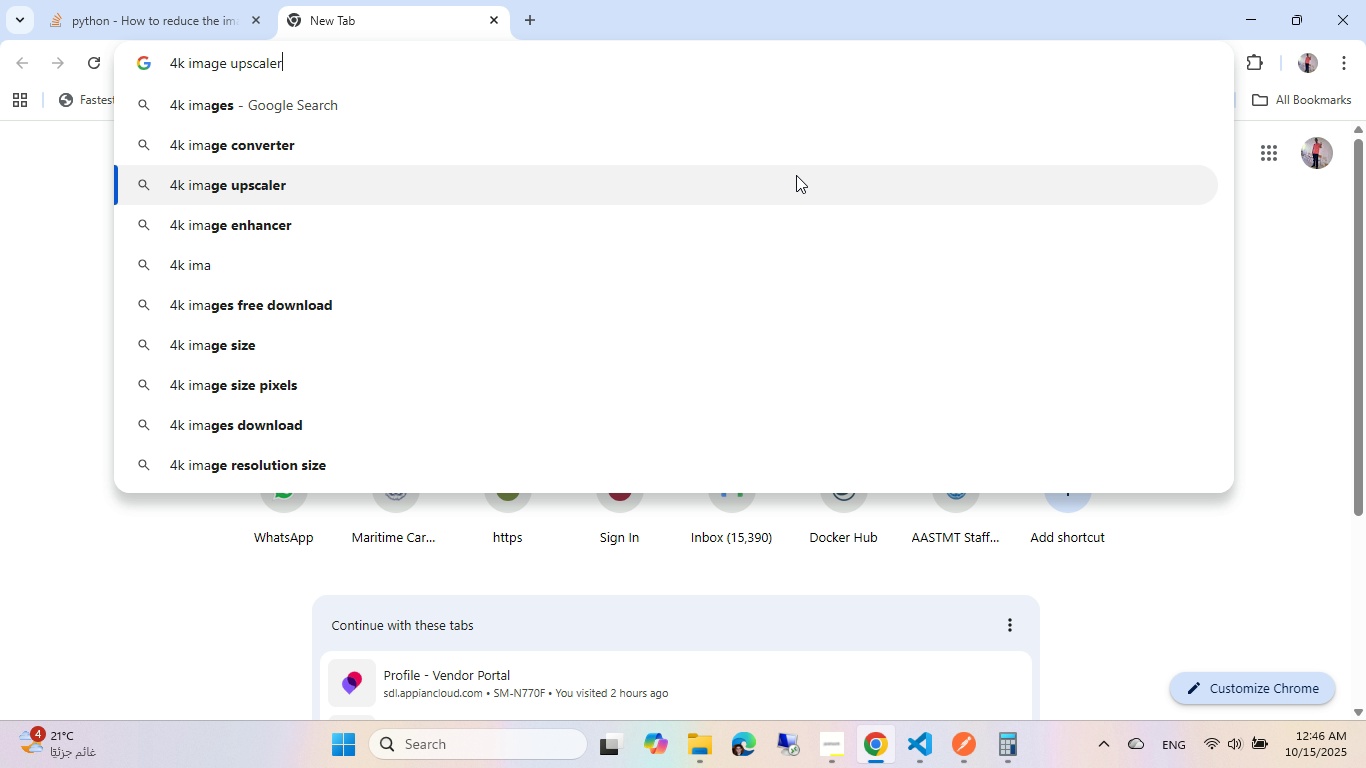 
key(ArrowDown)
 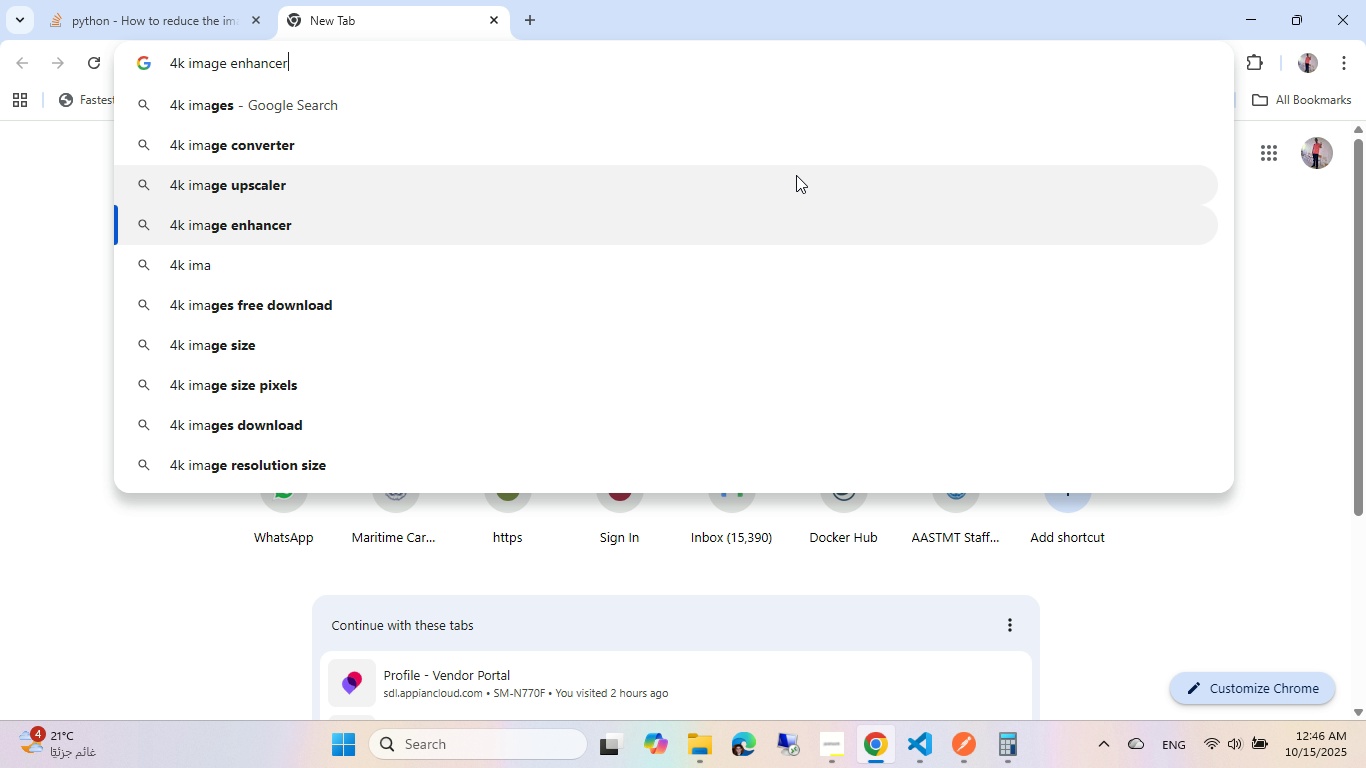 
key(ArrowDown)
 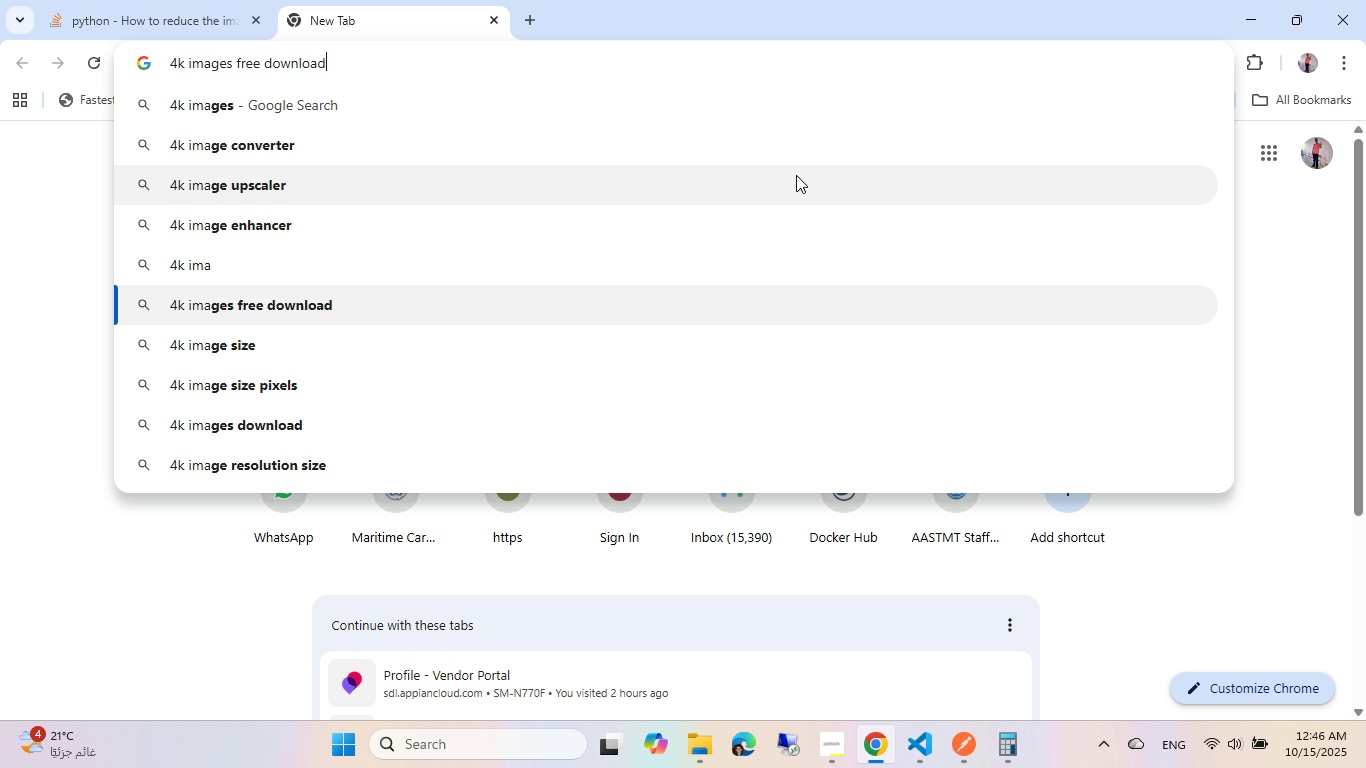 
key(ArrowDown)
 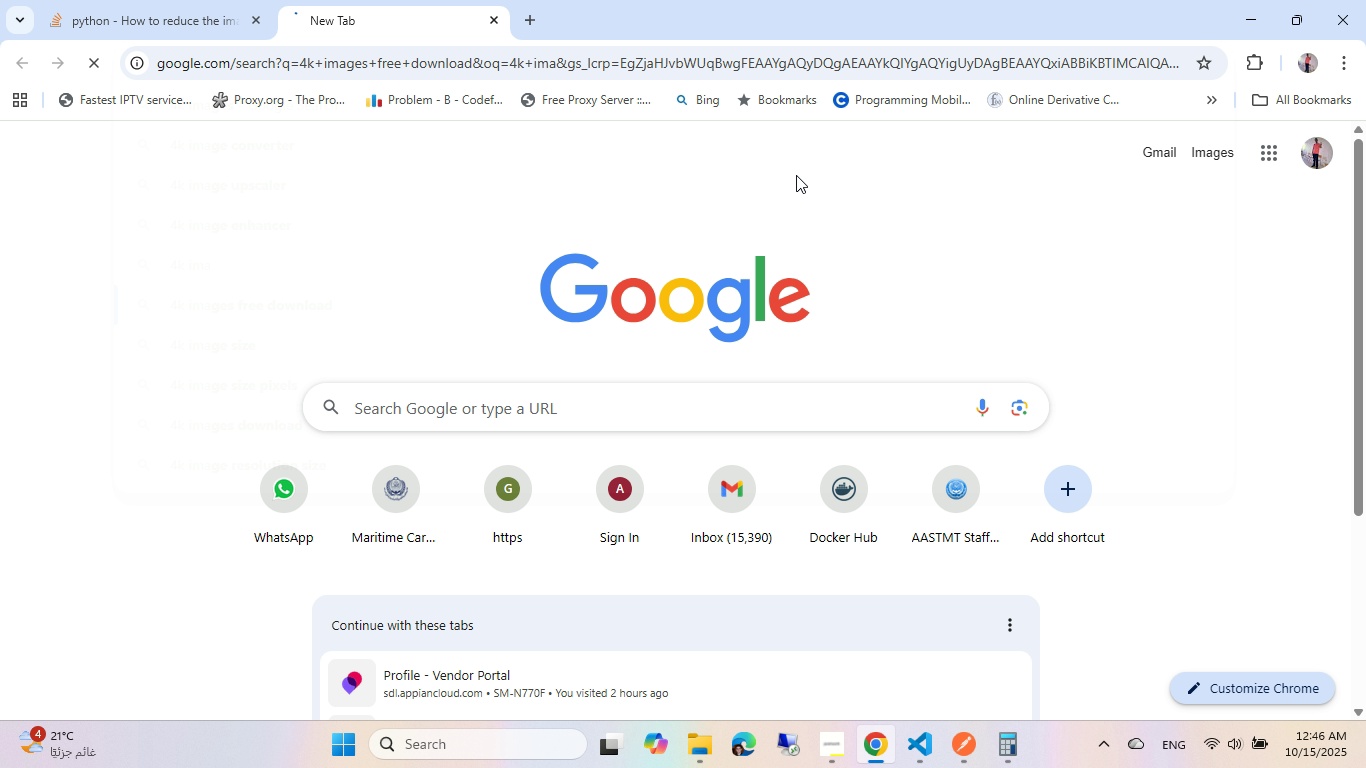 
key(Enter)
 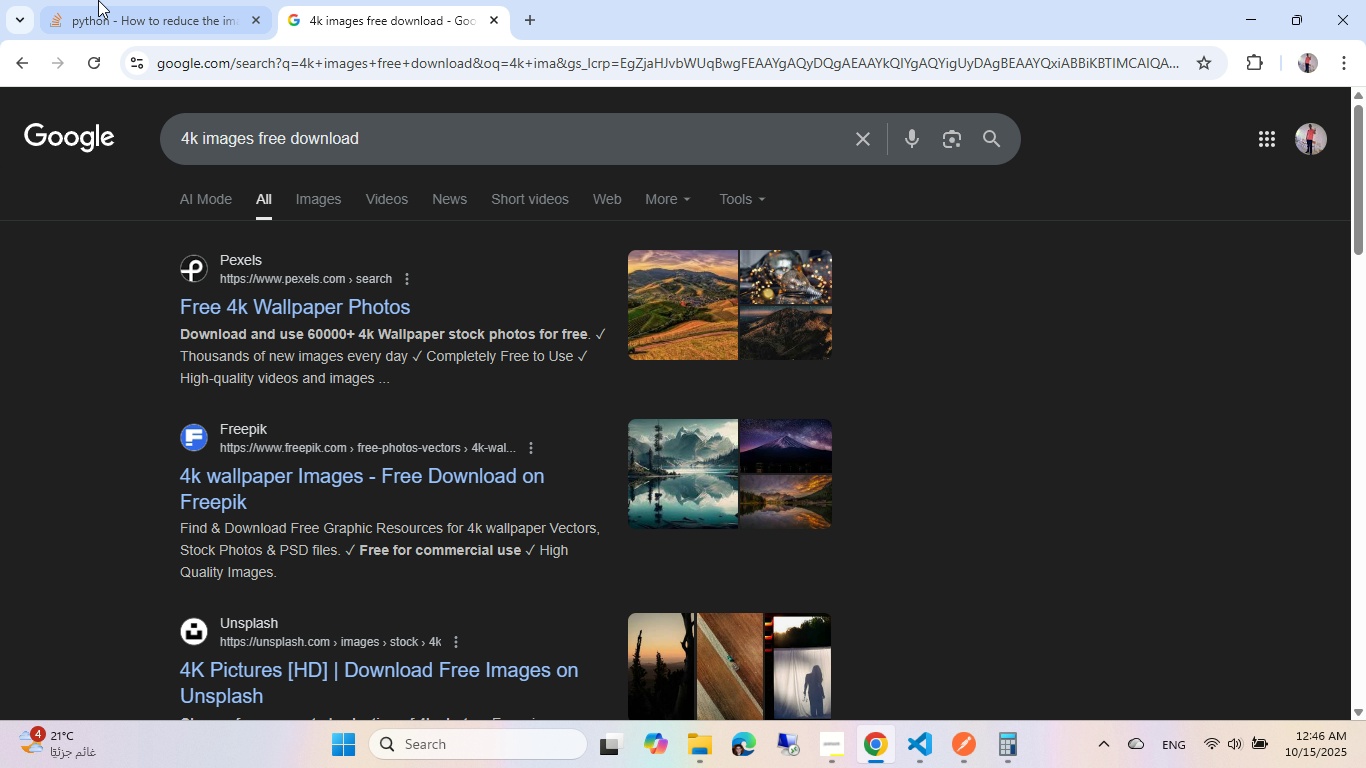 
wait(5.79)
 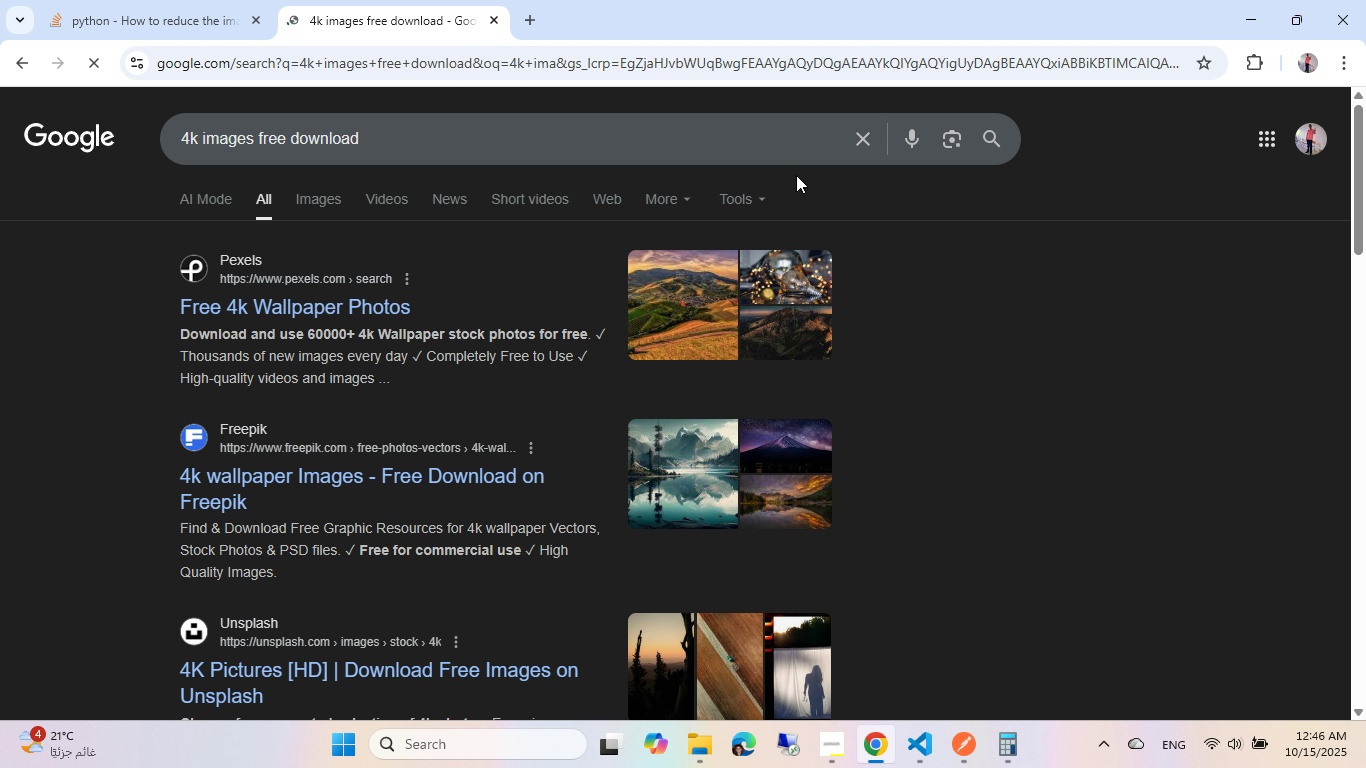 
left_click([701, 756])
 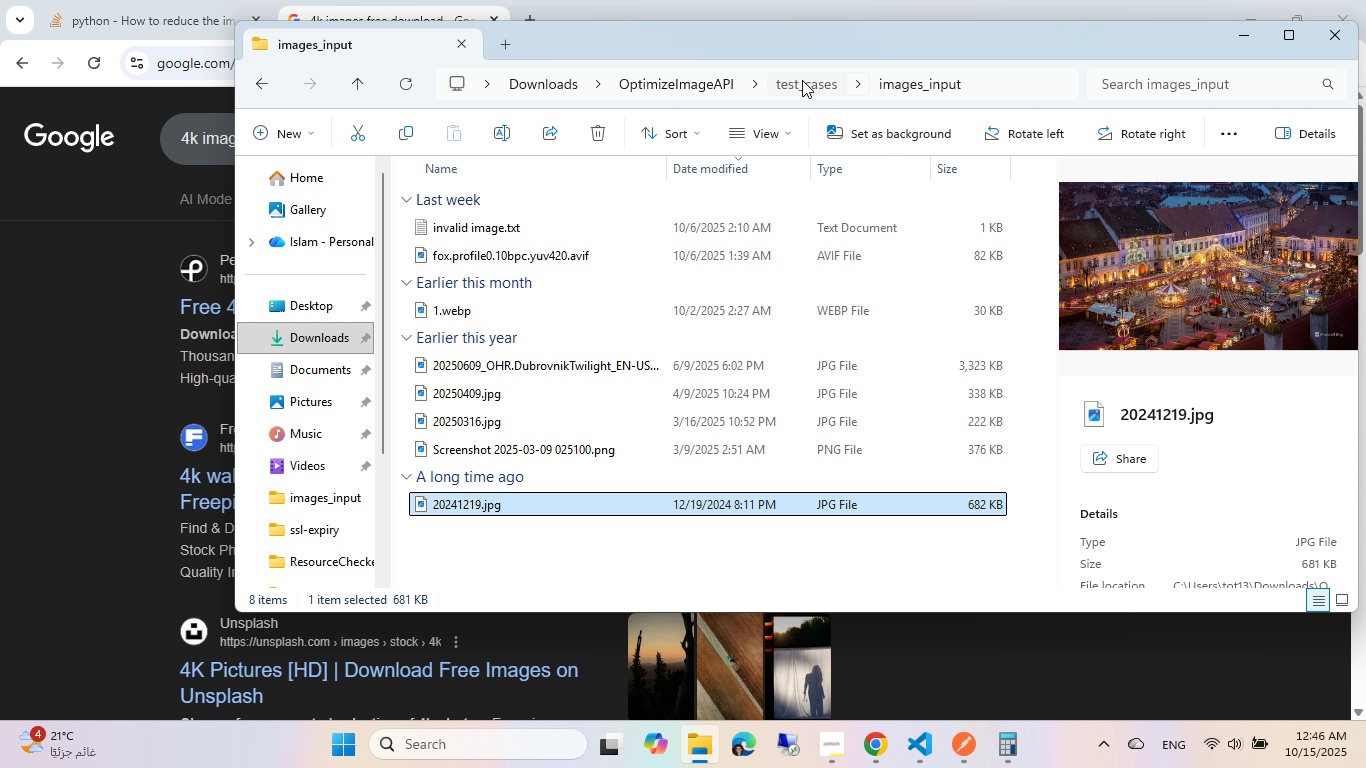 
left_click([802, 80])
 